 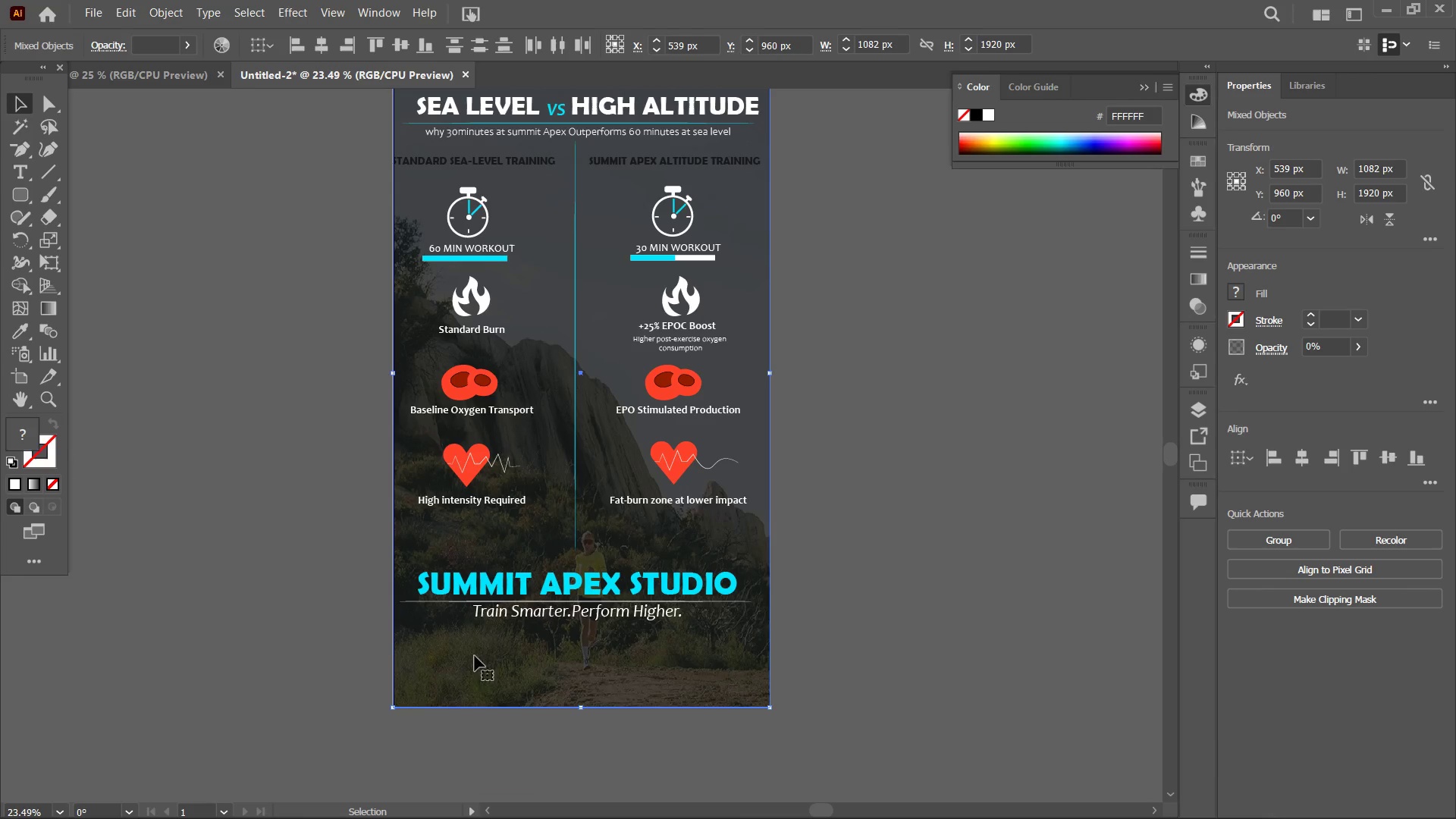 
left_click_drag(start_coordinate=[350, 646], to_coordinate=[482, 724])
 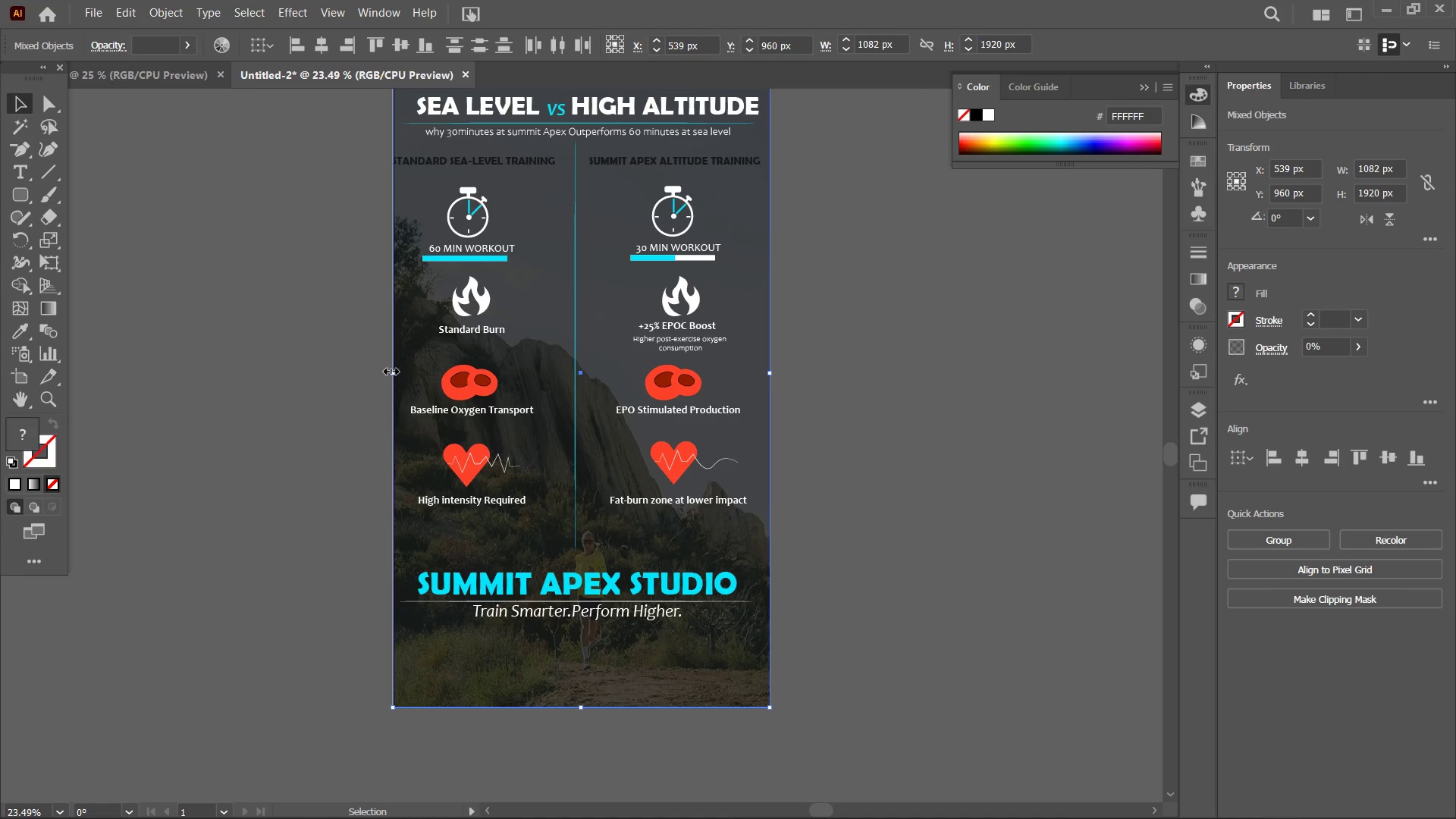 
left_click_drag(start_coordinate=[392, 372], to_coordinate=[387, 372])
 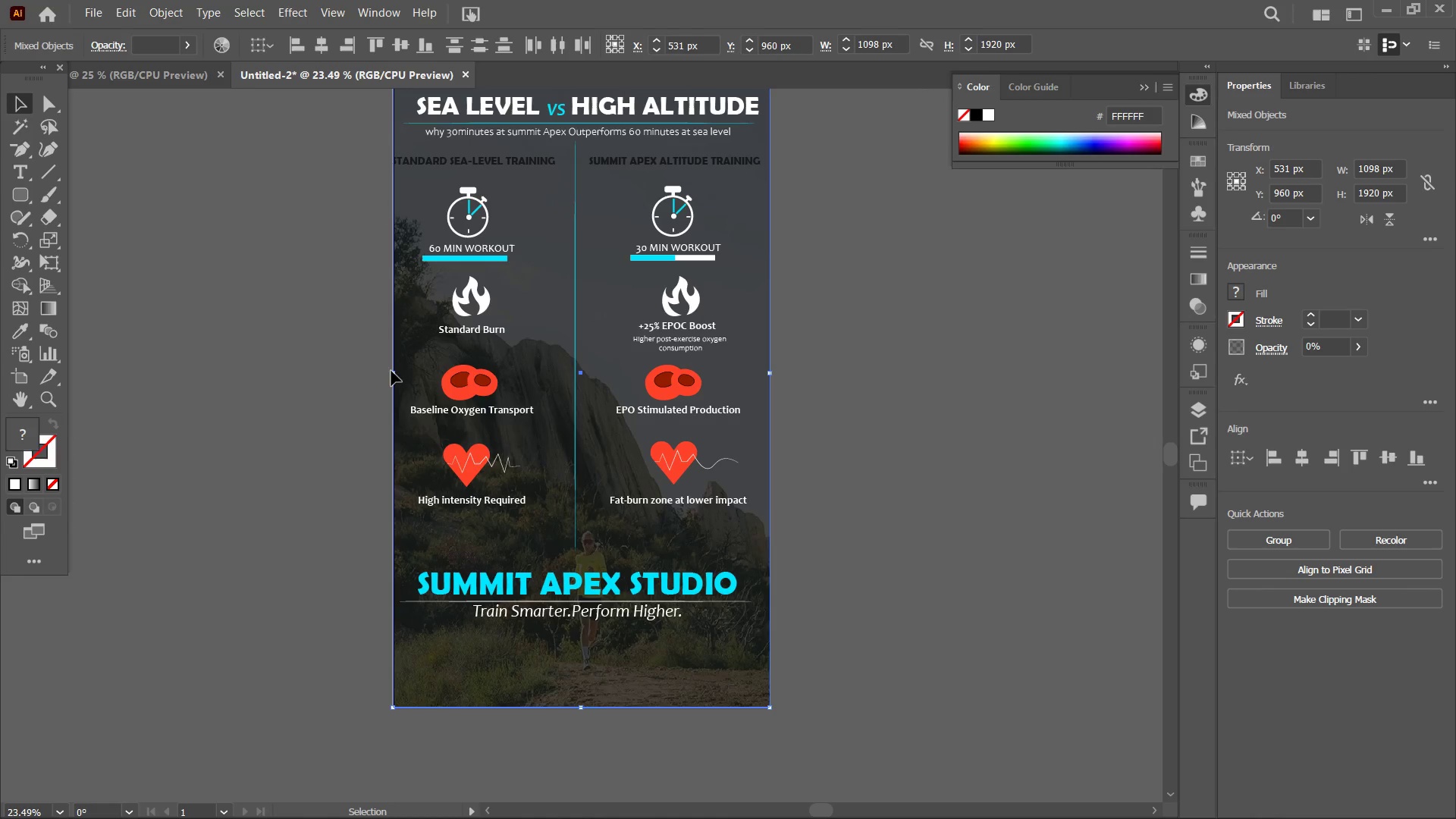 
scroll: coordinate [235, 177], scroll_direction: up, amount: 5.0
 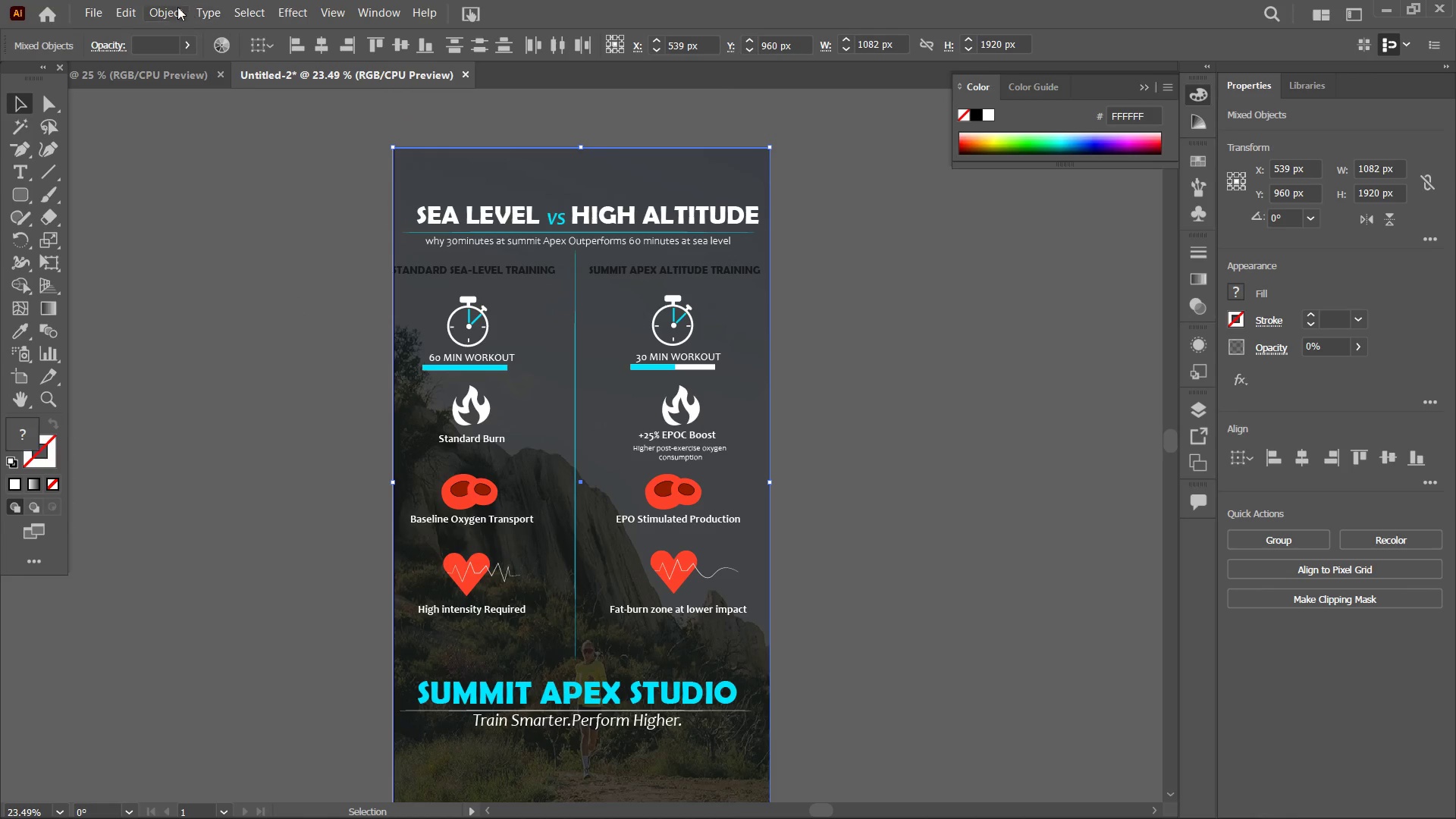 
left_click([173, 3])
 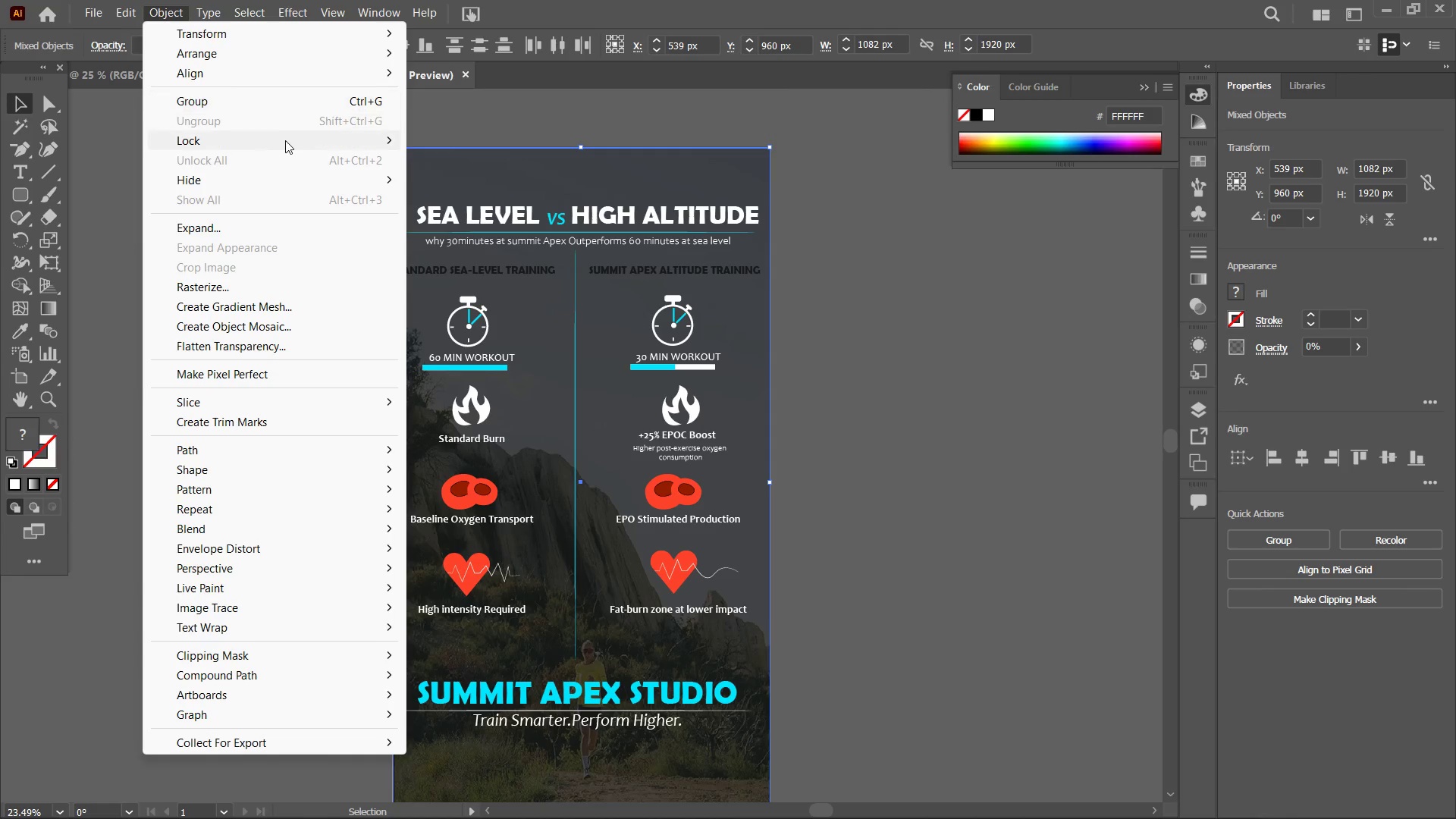 
left_click([286, 143])
 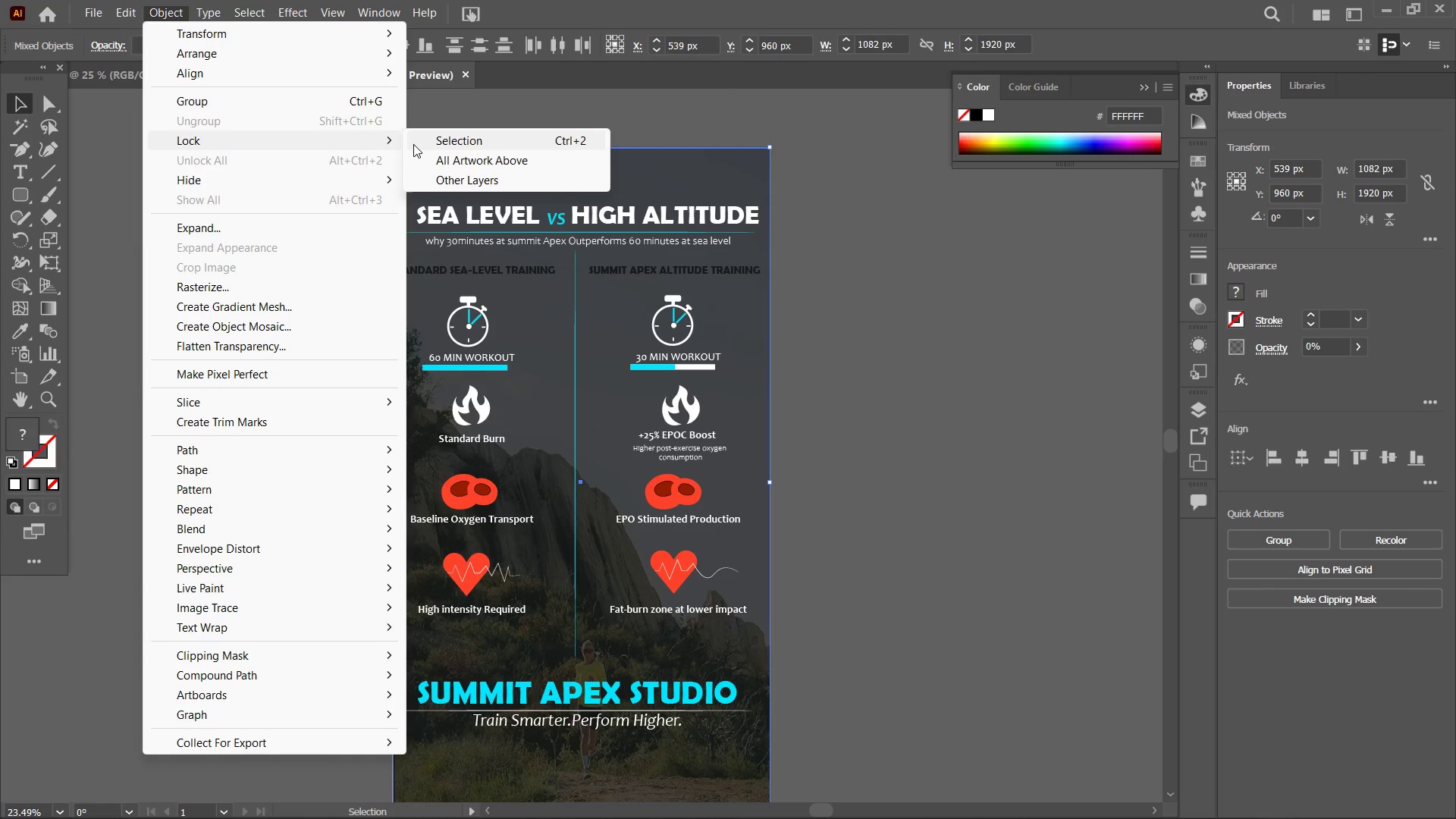 
left_click([420, 140])
 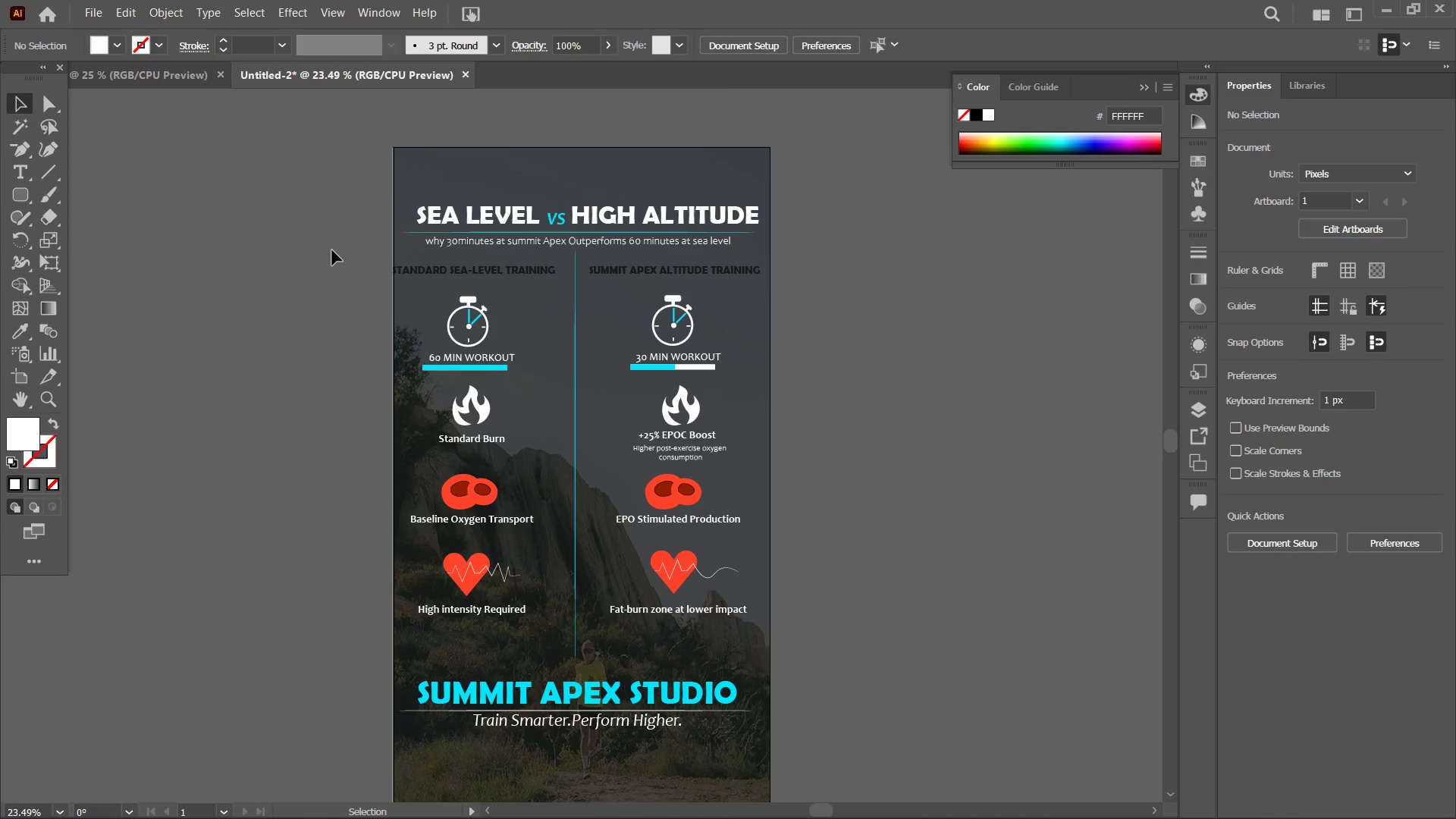 
double_click([328, 253])
 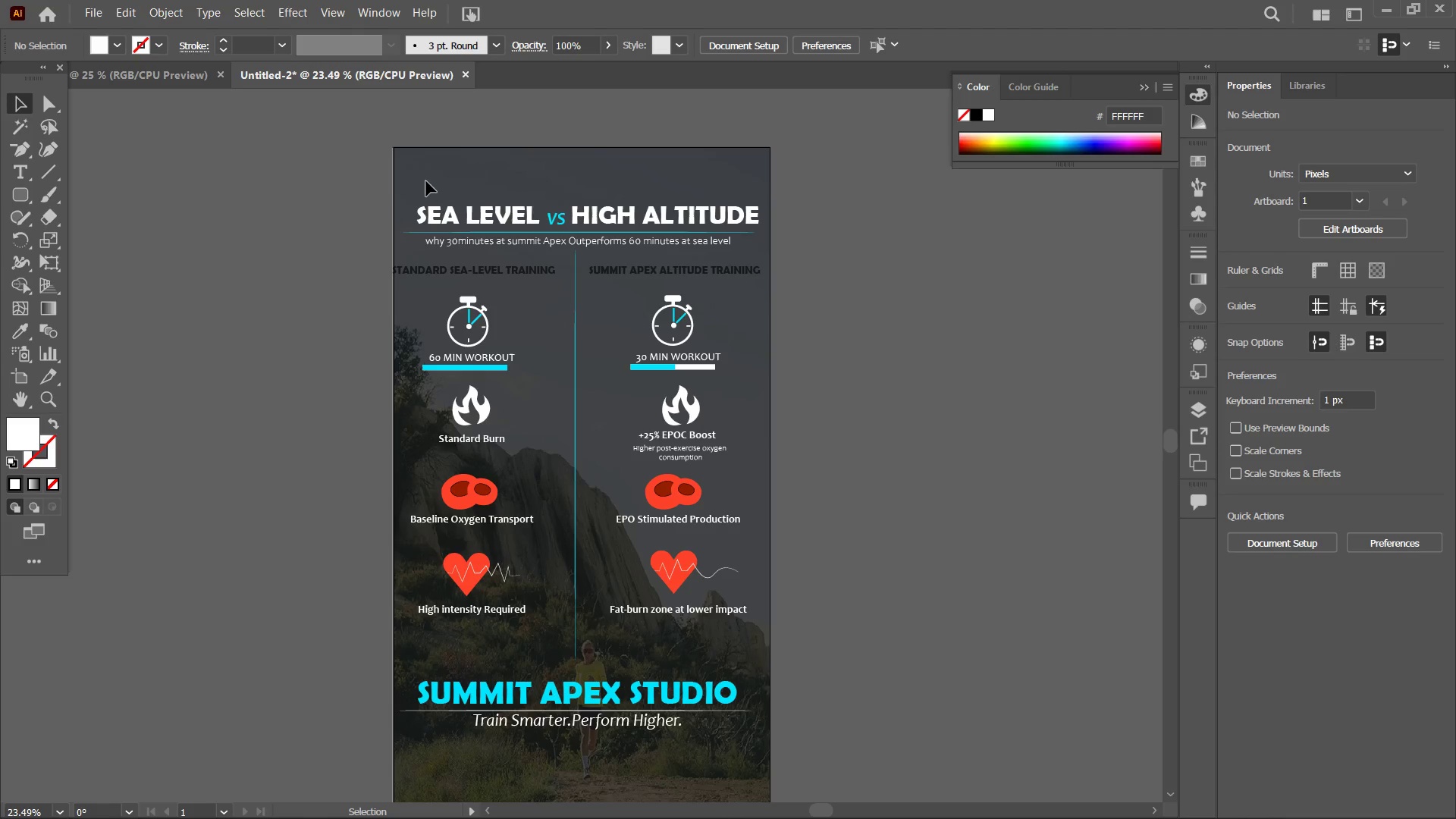 
left_click_drag(start_coordinate=[421, 178], to_coordinate=[714, 742])
 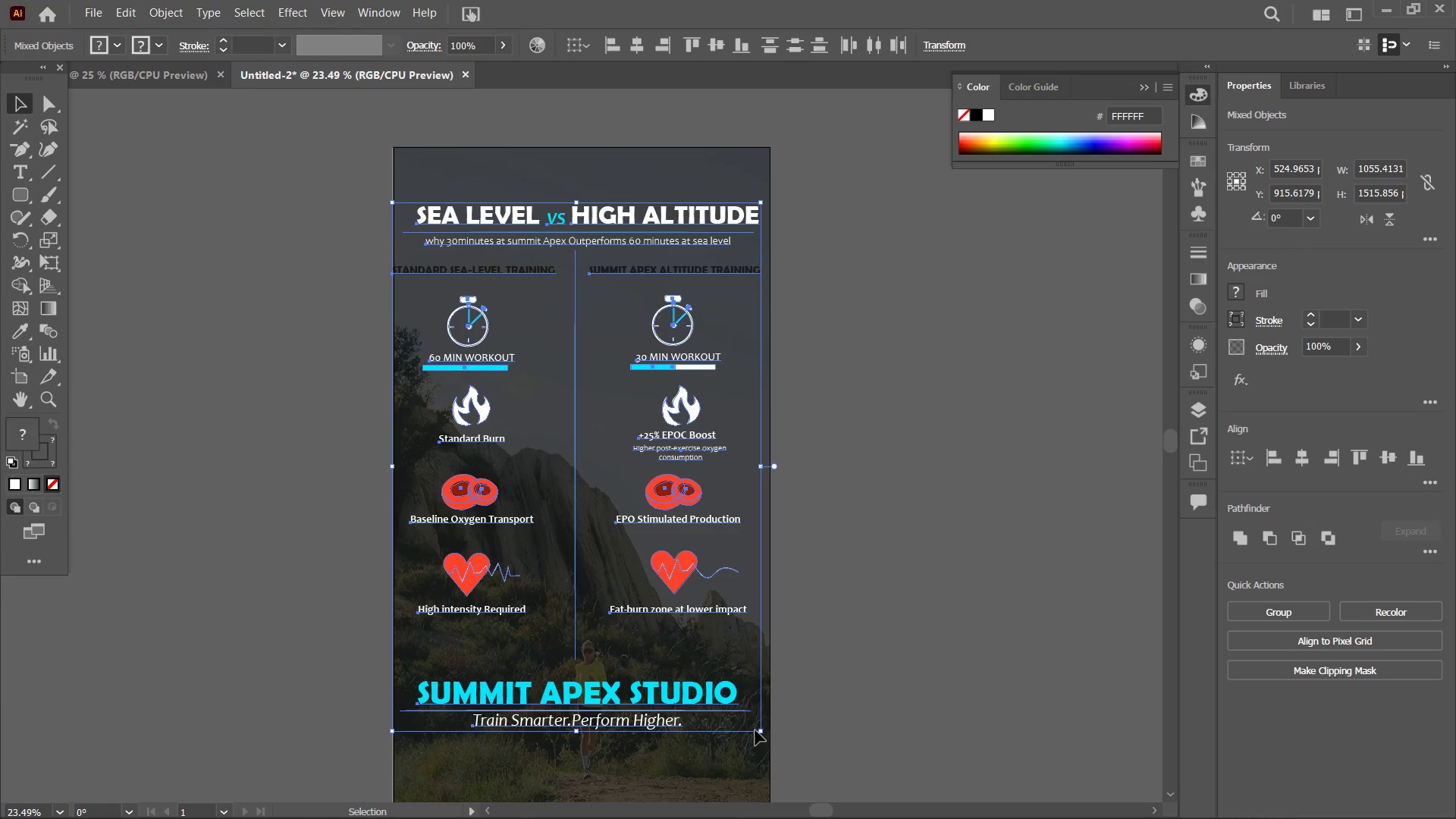 
left_click_drag(start_coordinate=[759, 733], to_coordinate=[710, 711])
 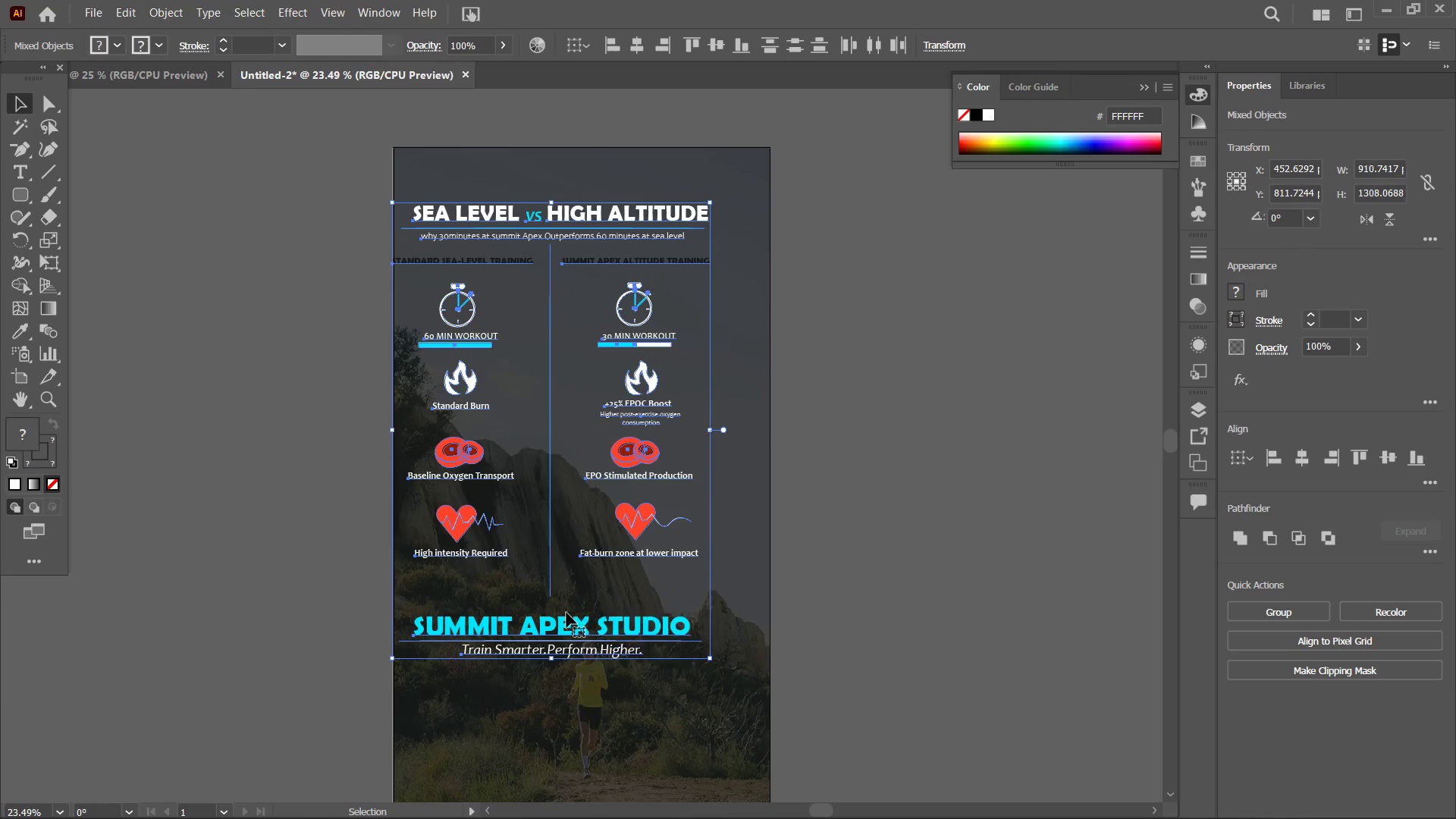 
hold_key(key=ShiftLeft, duration=1.3)
 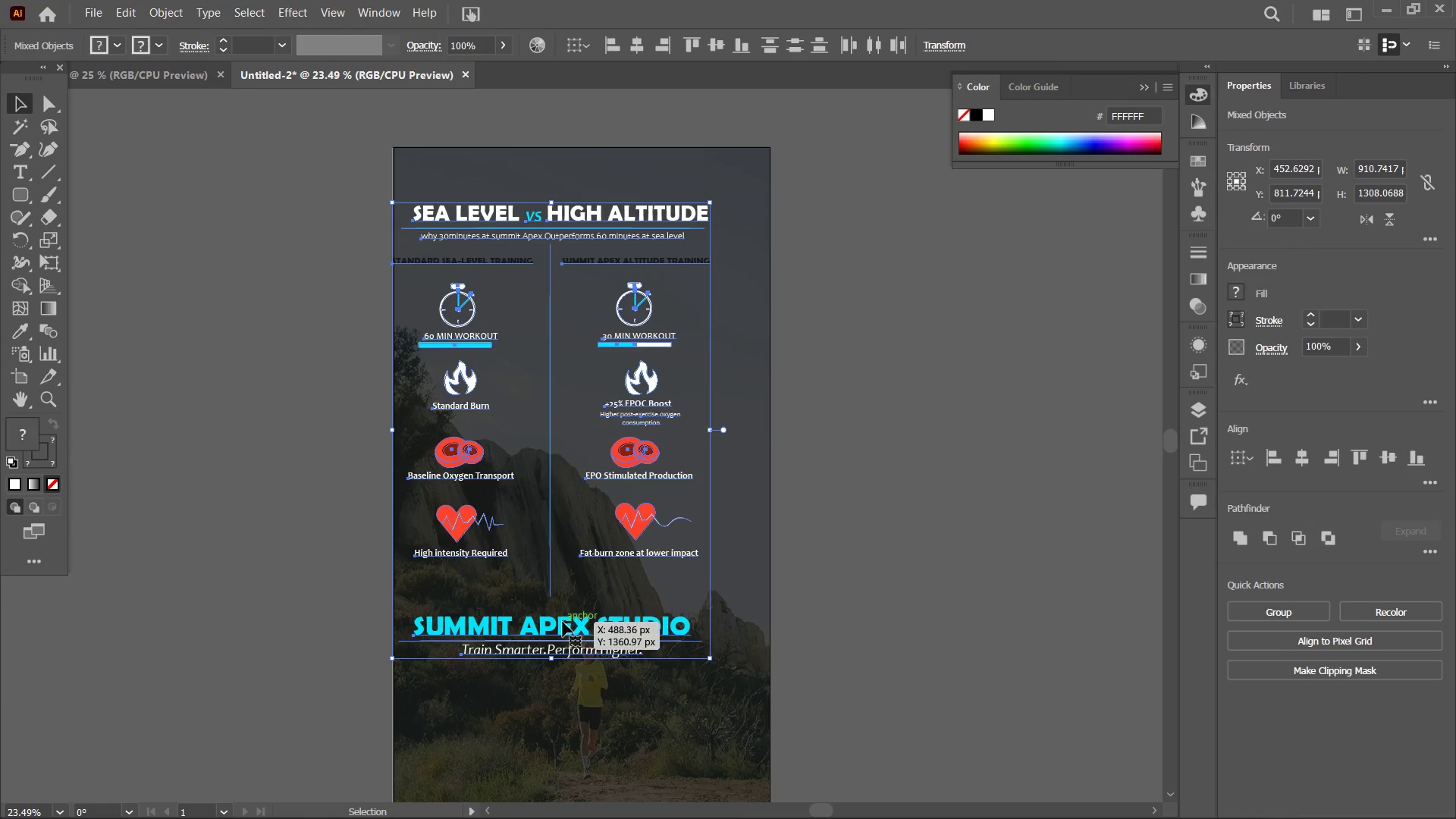 
left_click_drag(start_coordinate=[563, 623], to_coordinate=[596, 660])
 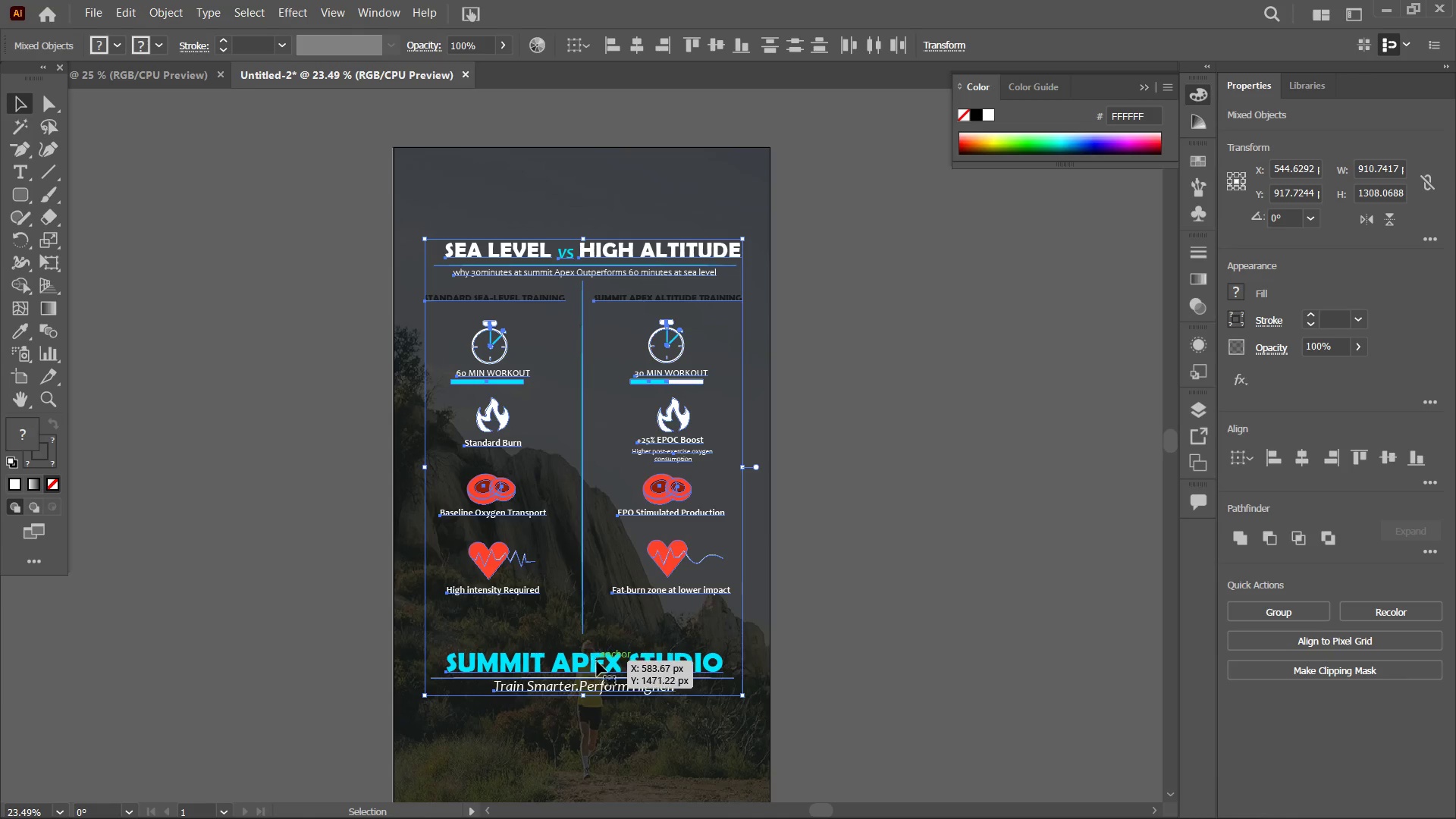 
left_click_drag(start_coordinate=[598, 667], to_coordinate=[598, 661])
 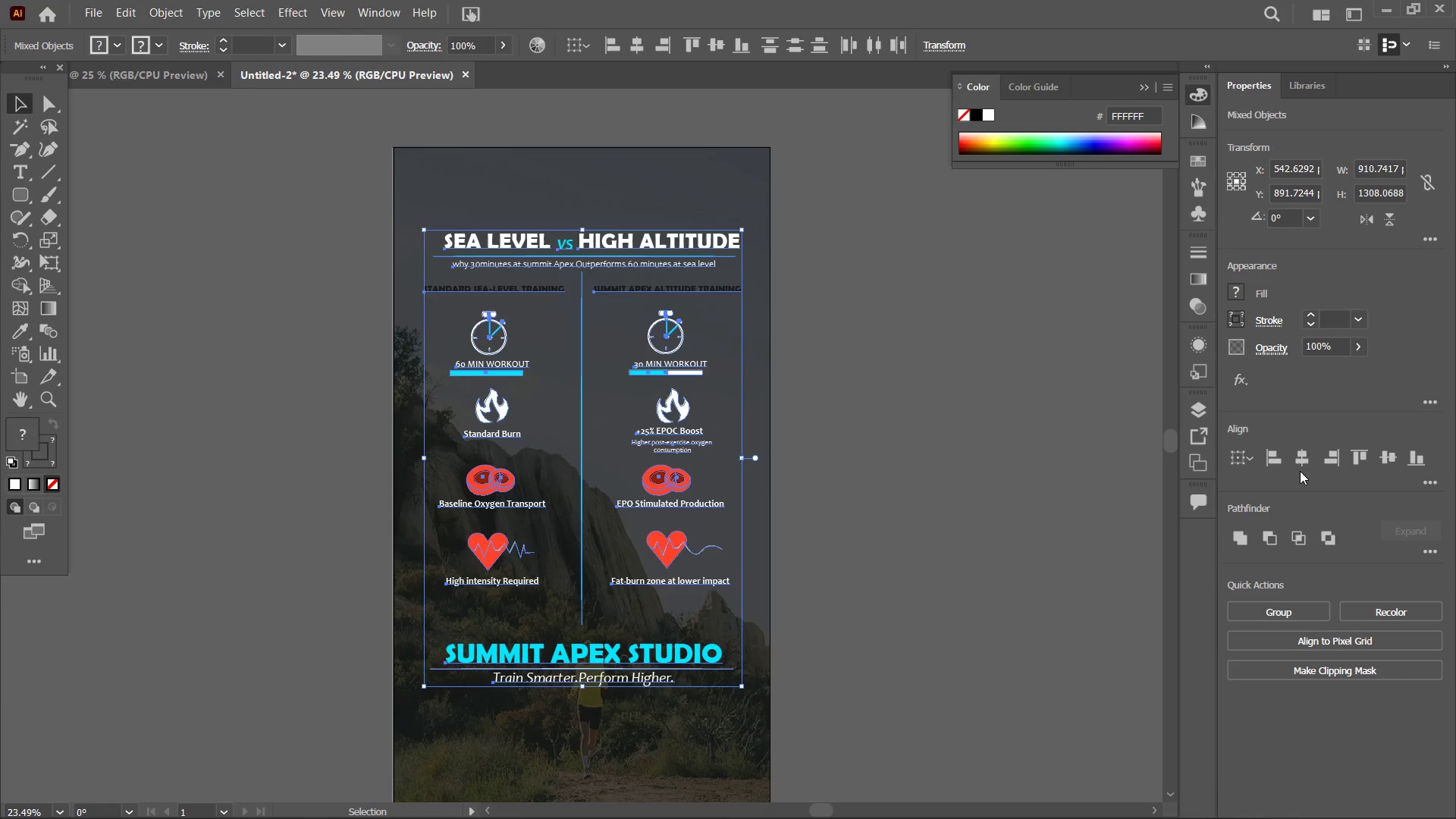 
left_click([1302, 463])
 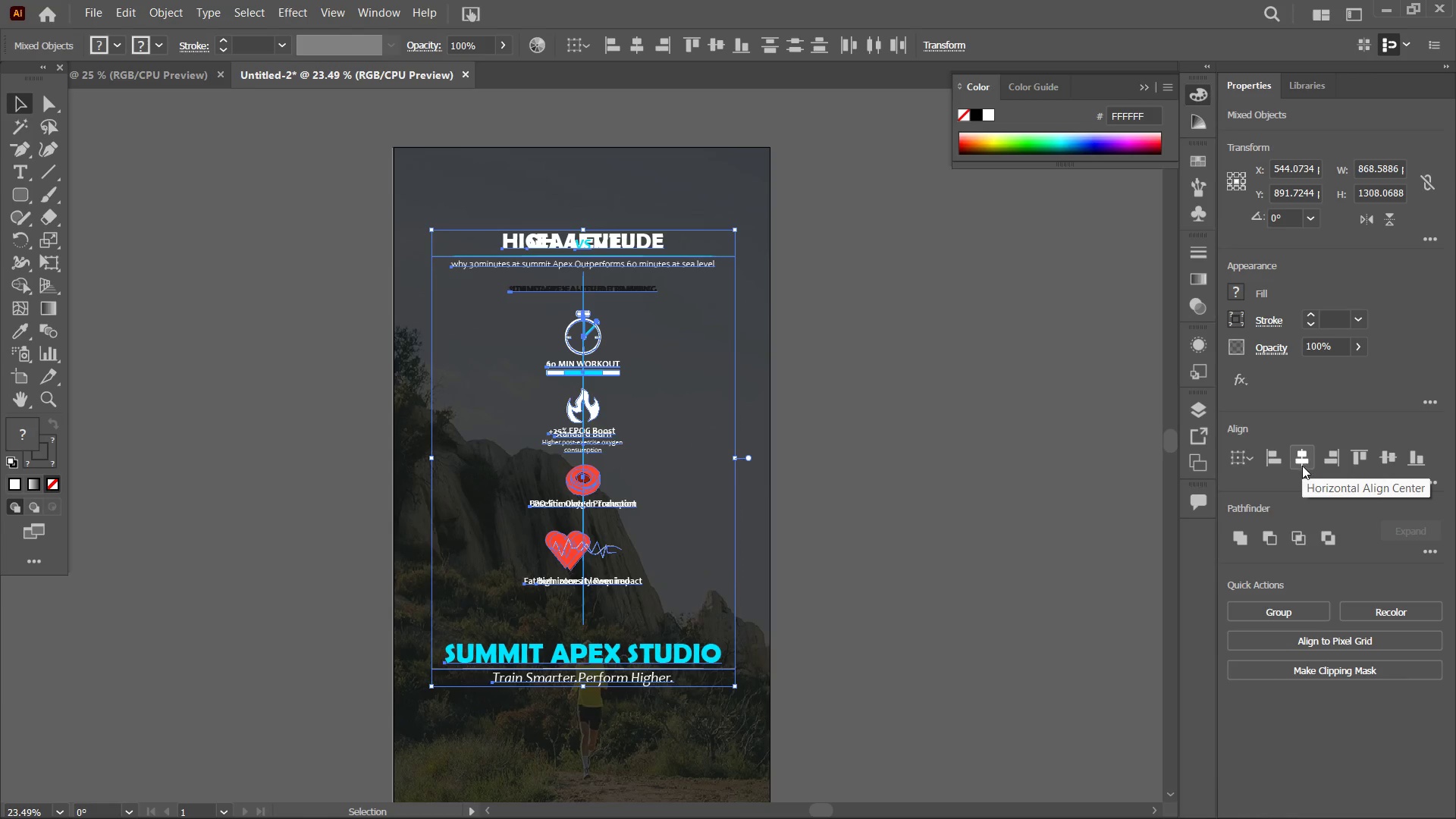 
key(Control+Z)
 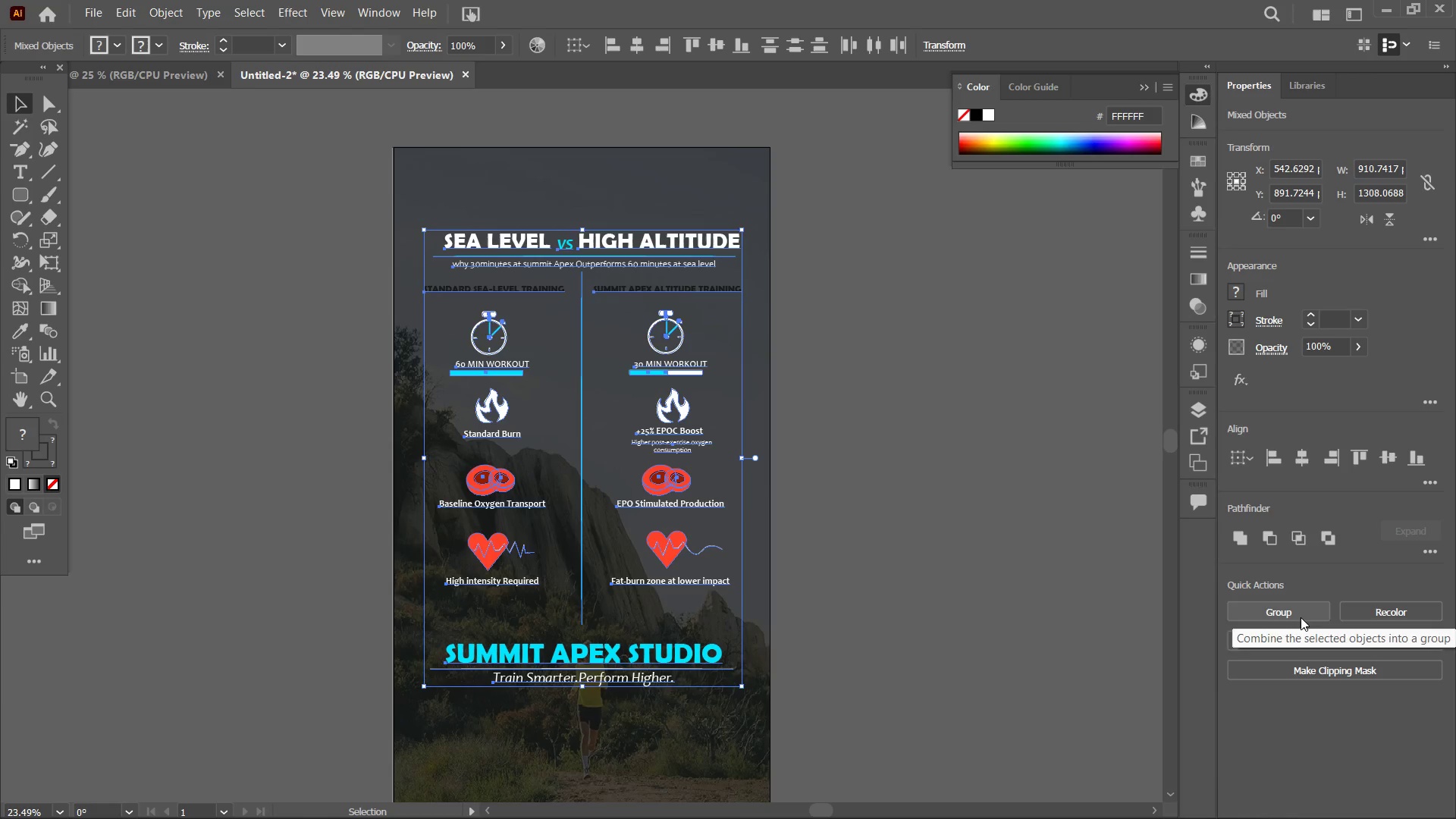 
left_click([1301, 617])
 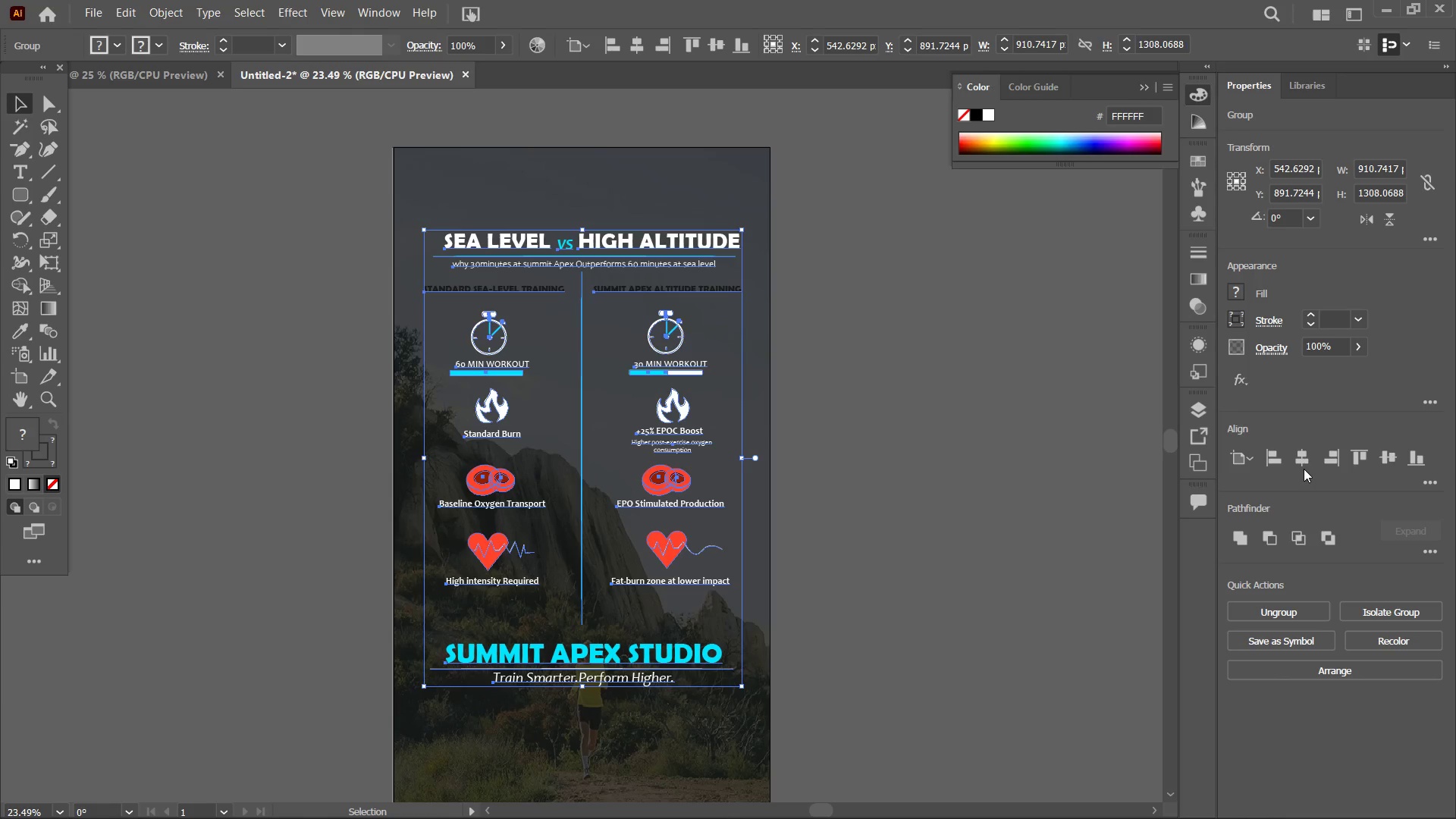 
left_click([1304, 463])
 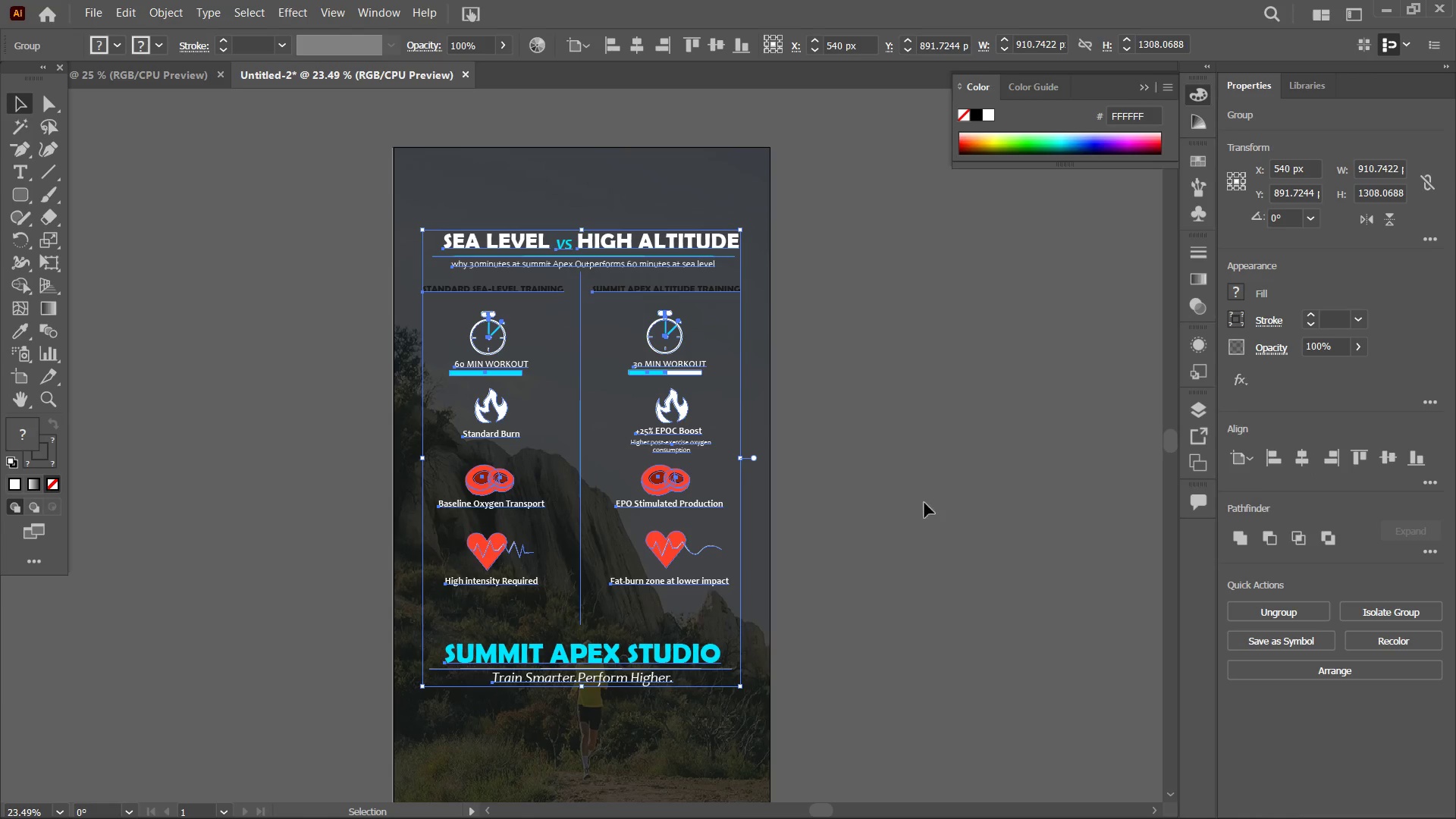 
left_click([870, 480])
 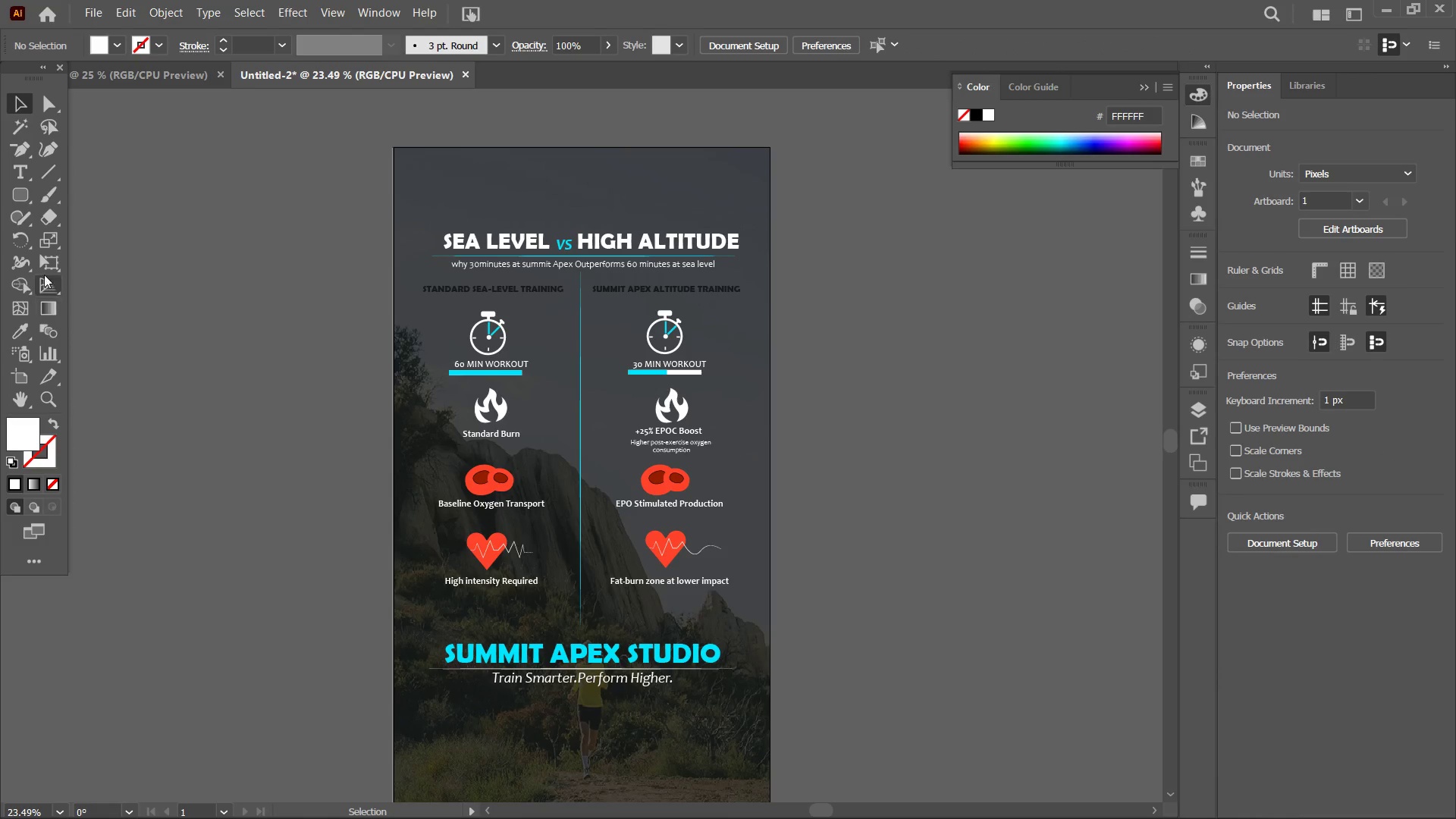 
left_click([27, 196])
 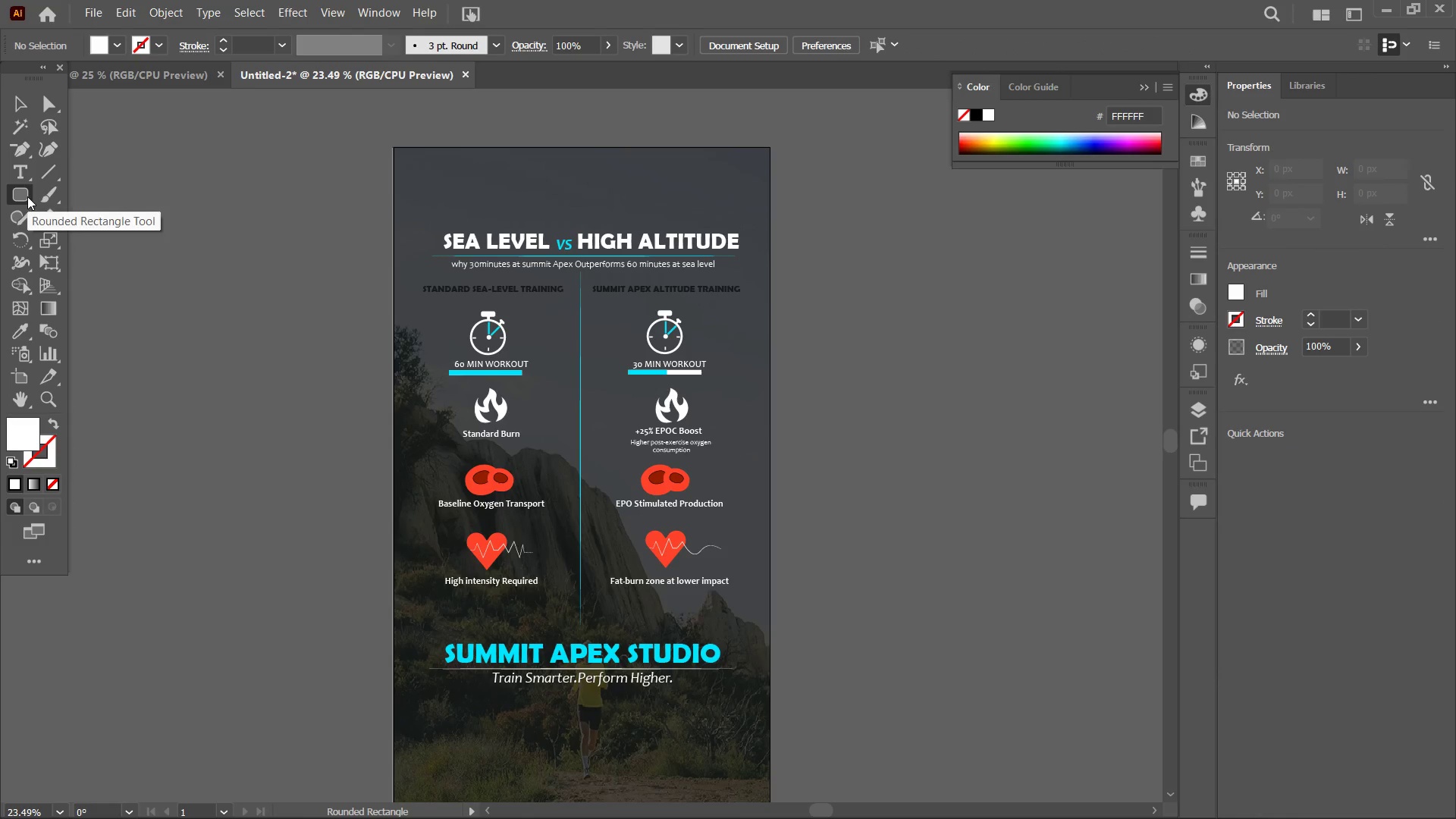 
right_click([27, 196])
 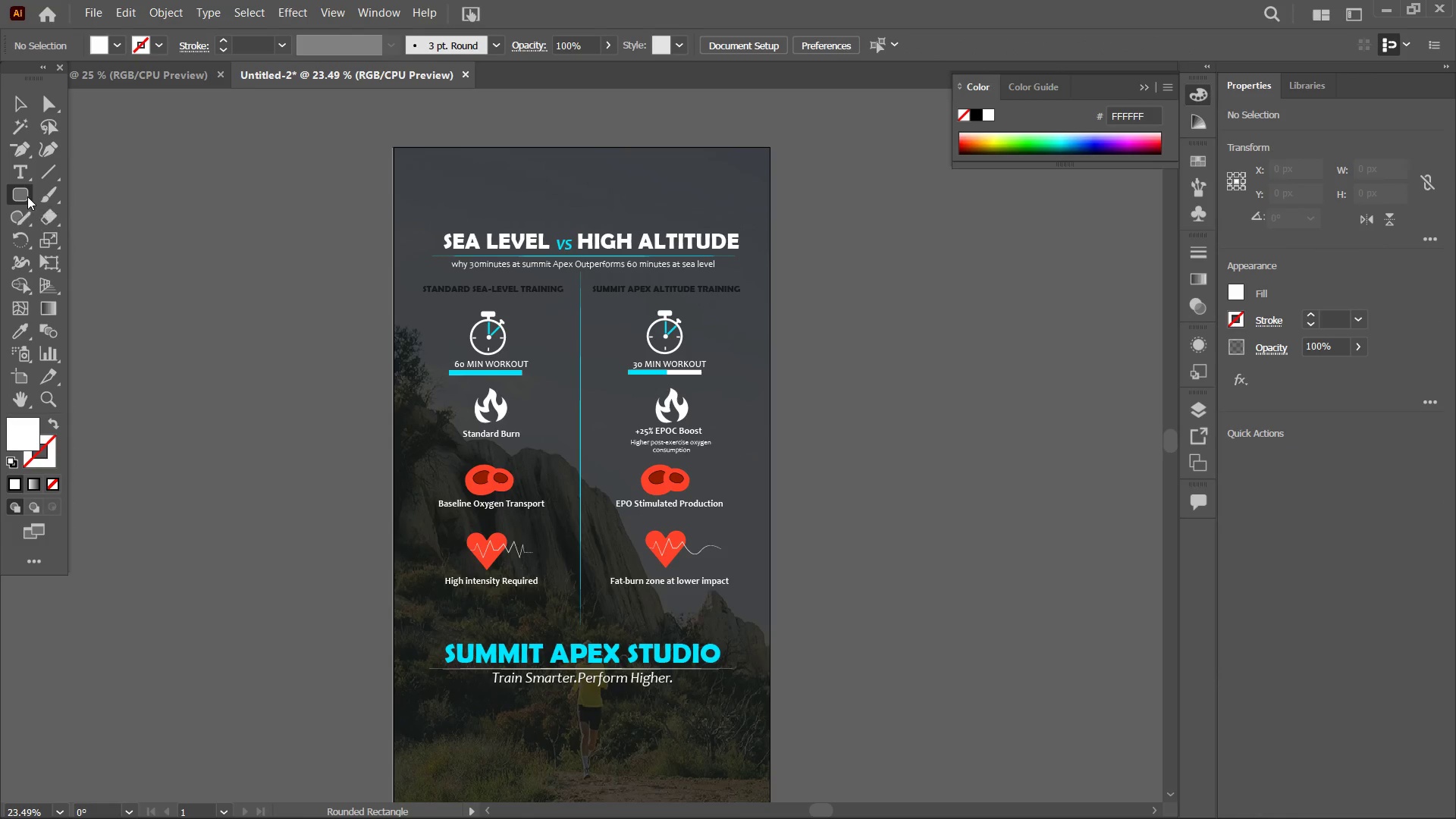 
scroll: coordinate [27, 196], scroll_direction: up, amount: 1.0
 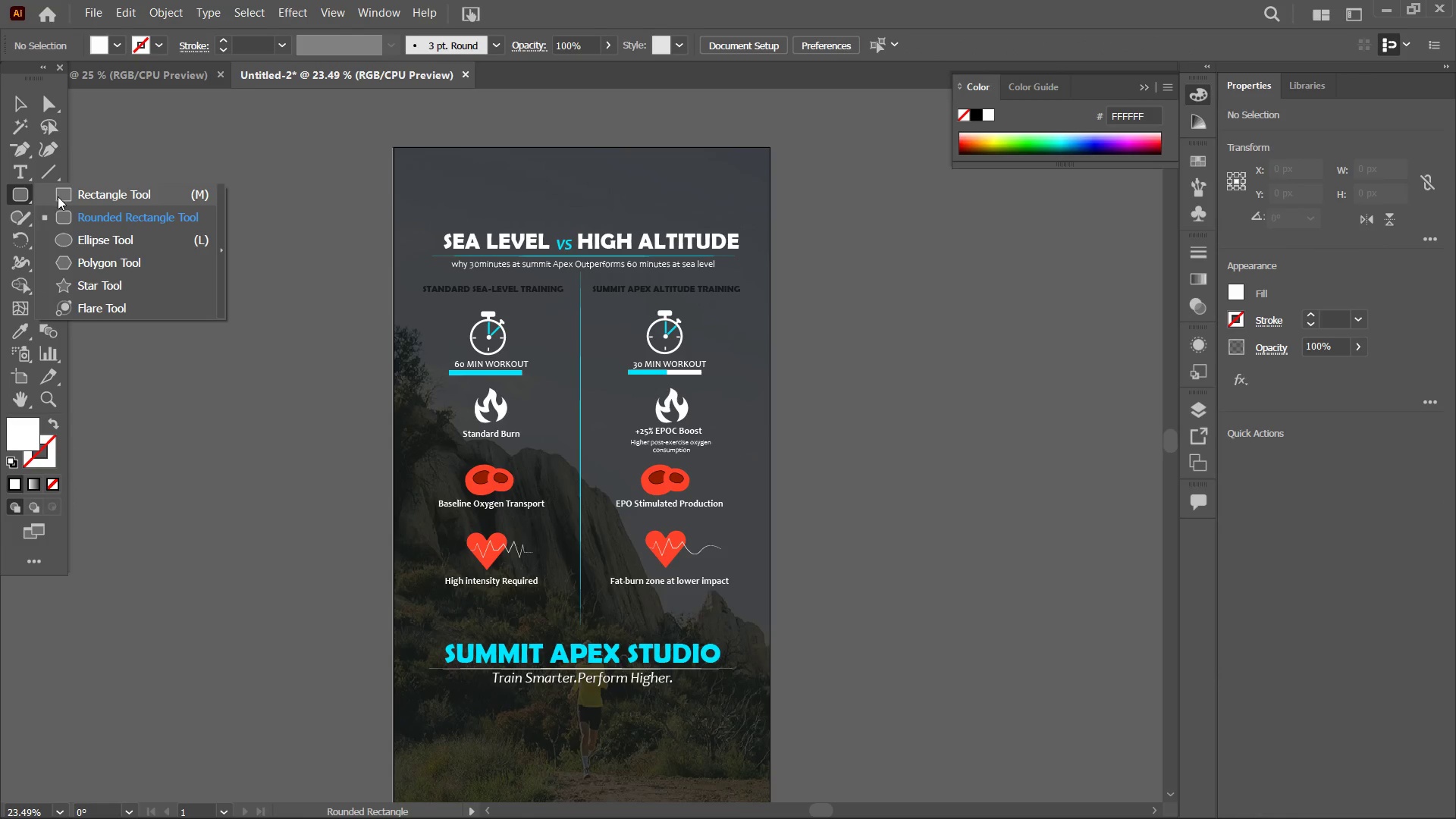 
left_click([58, 196])
 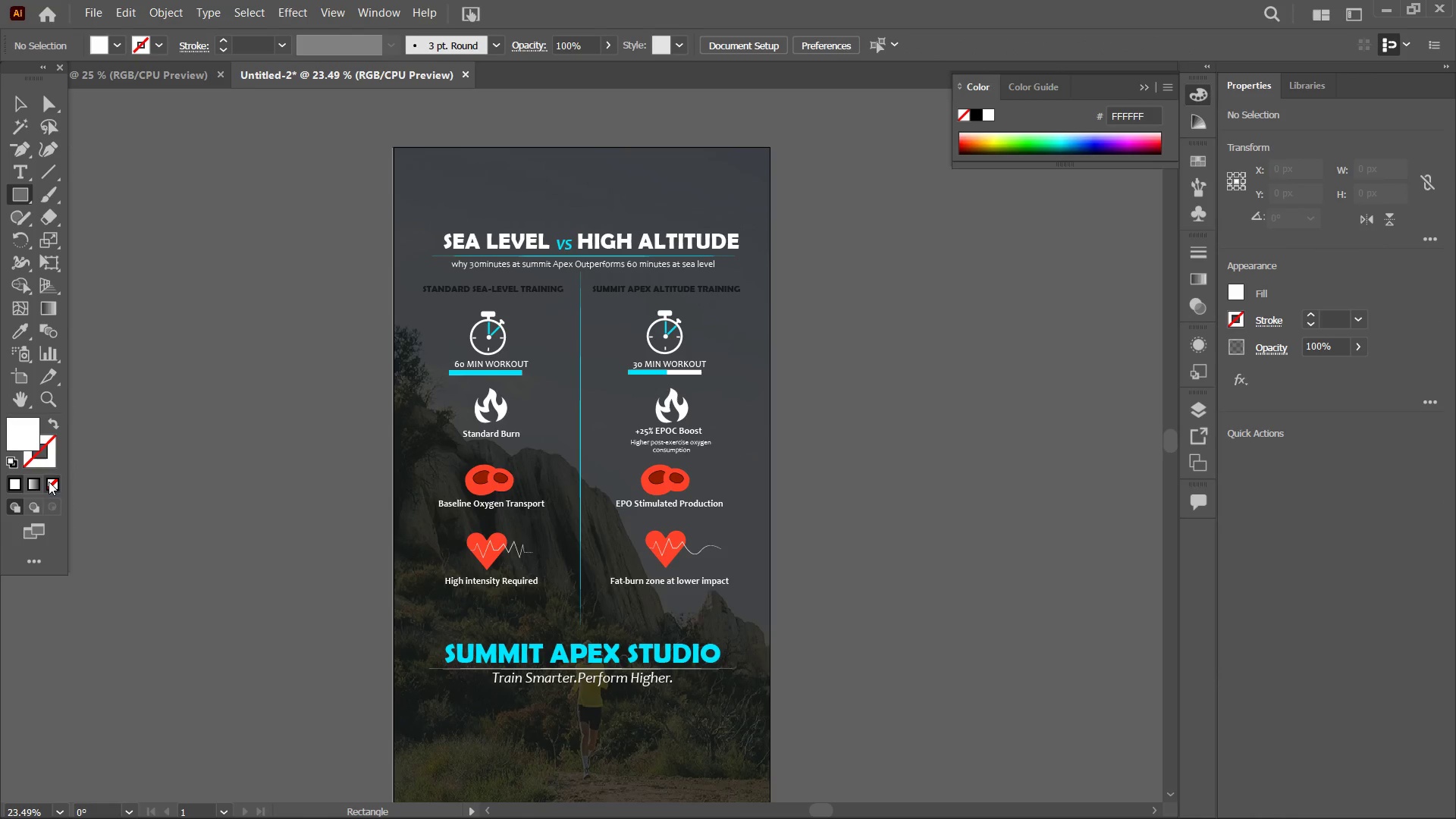 
double_click([44, 459])
 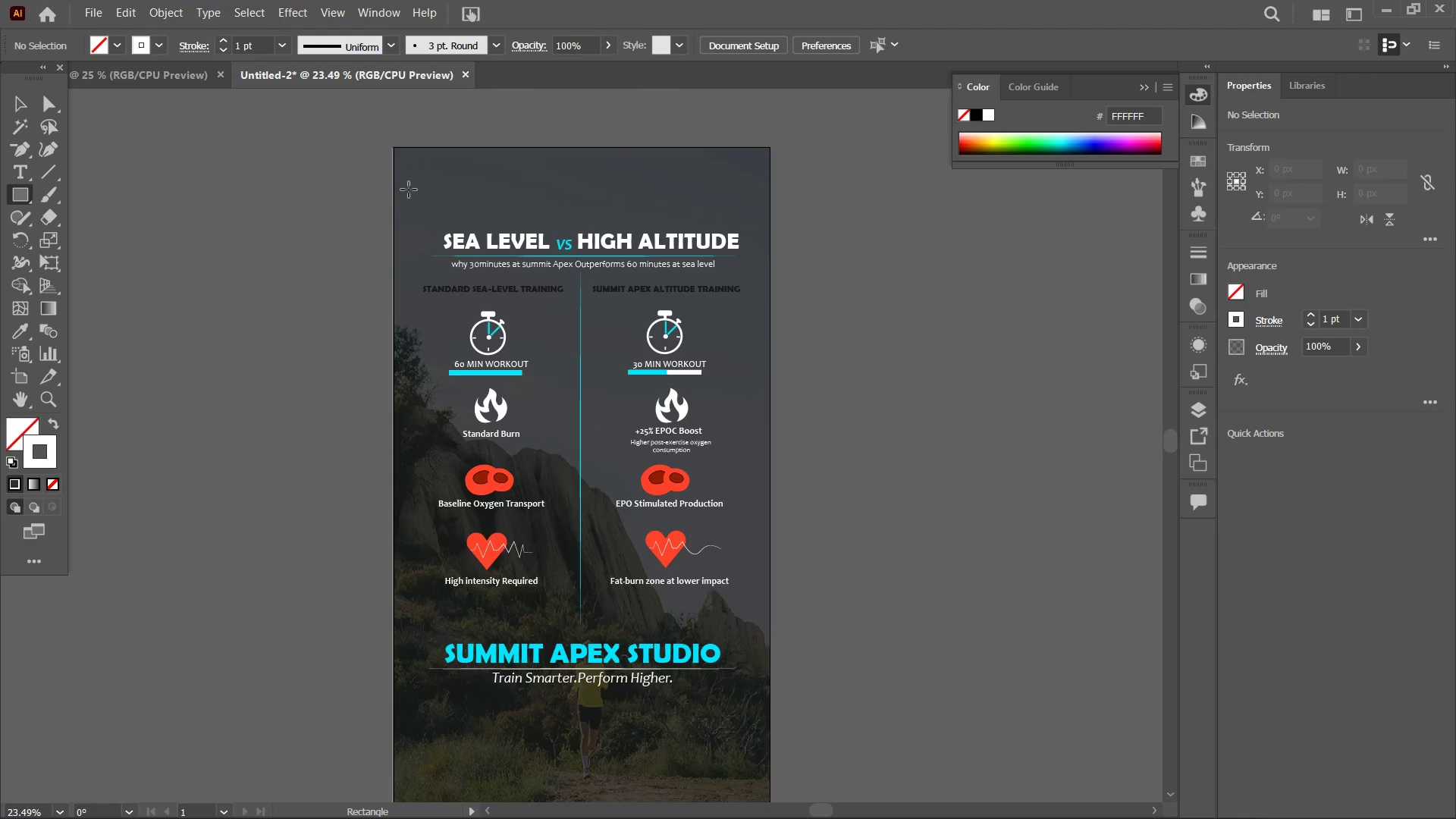 
left_click_drag(start_coordinate=[414, 166], to_coordinate=[755, 777])
 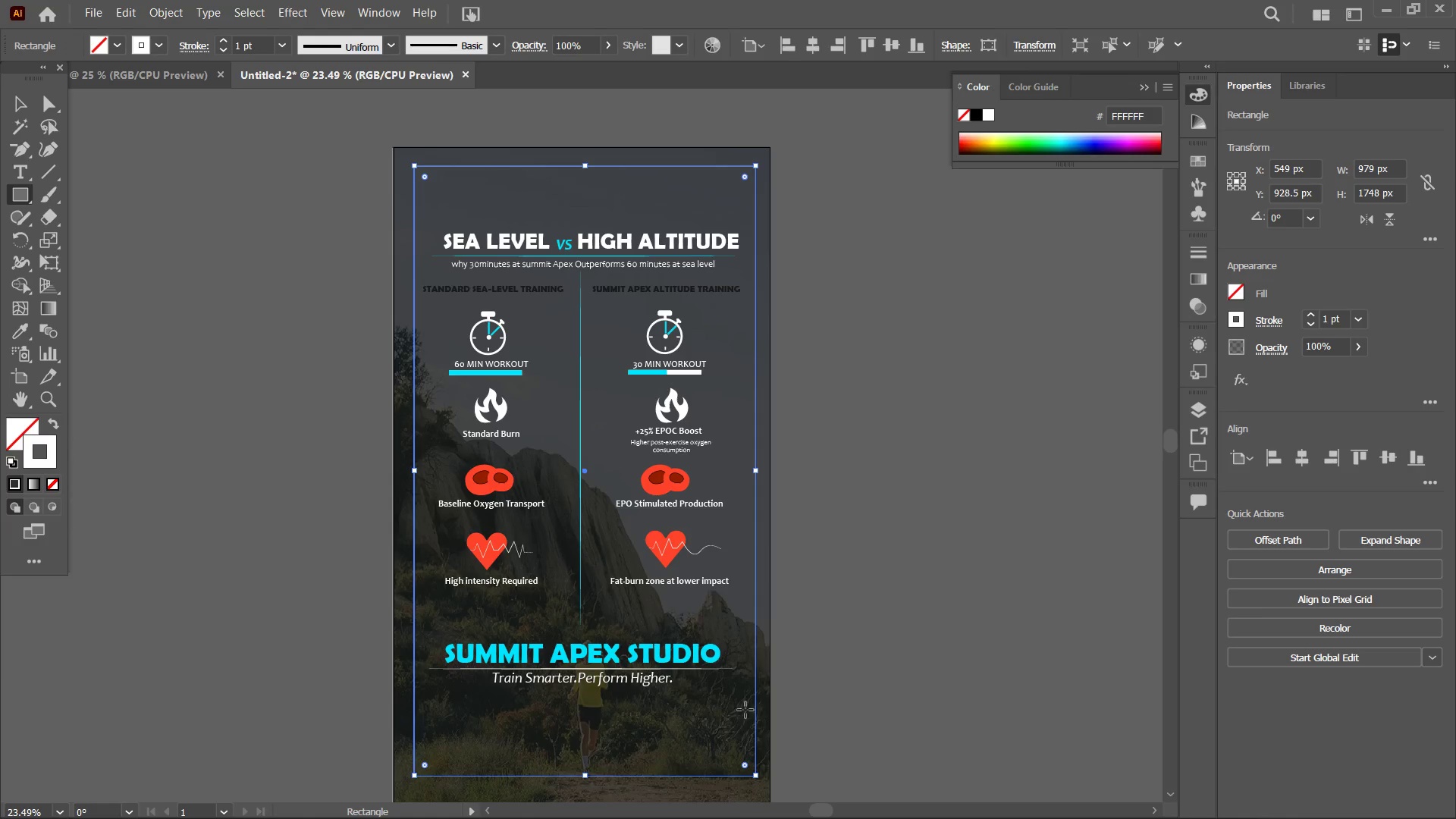 
scroll: coordinate [748, 677], scroll_direction: down, amount: 2.0
 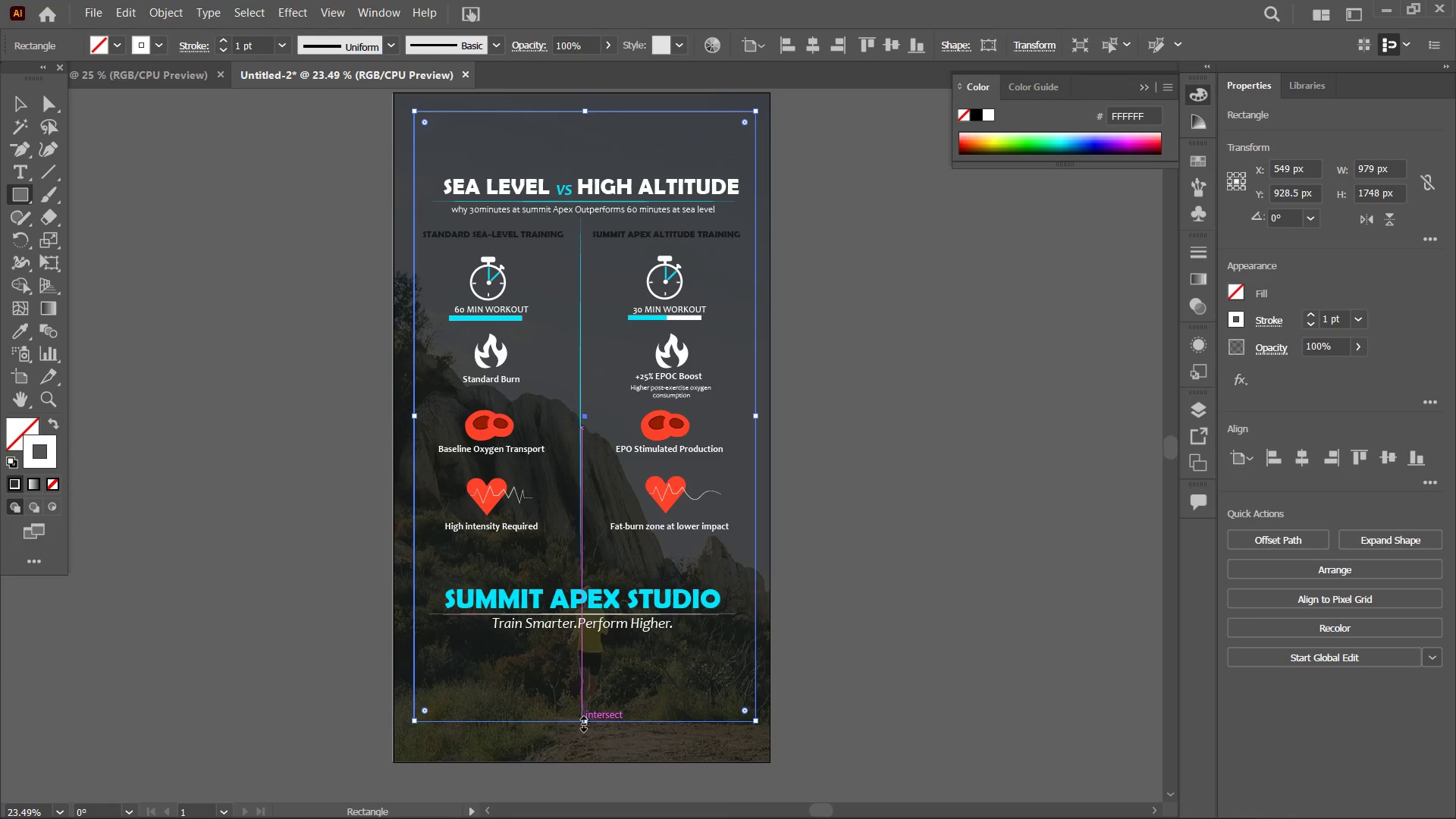 
left_click_drag(start_coordinate=[582, 722], to_coordinate=[581, 742])
 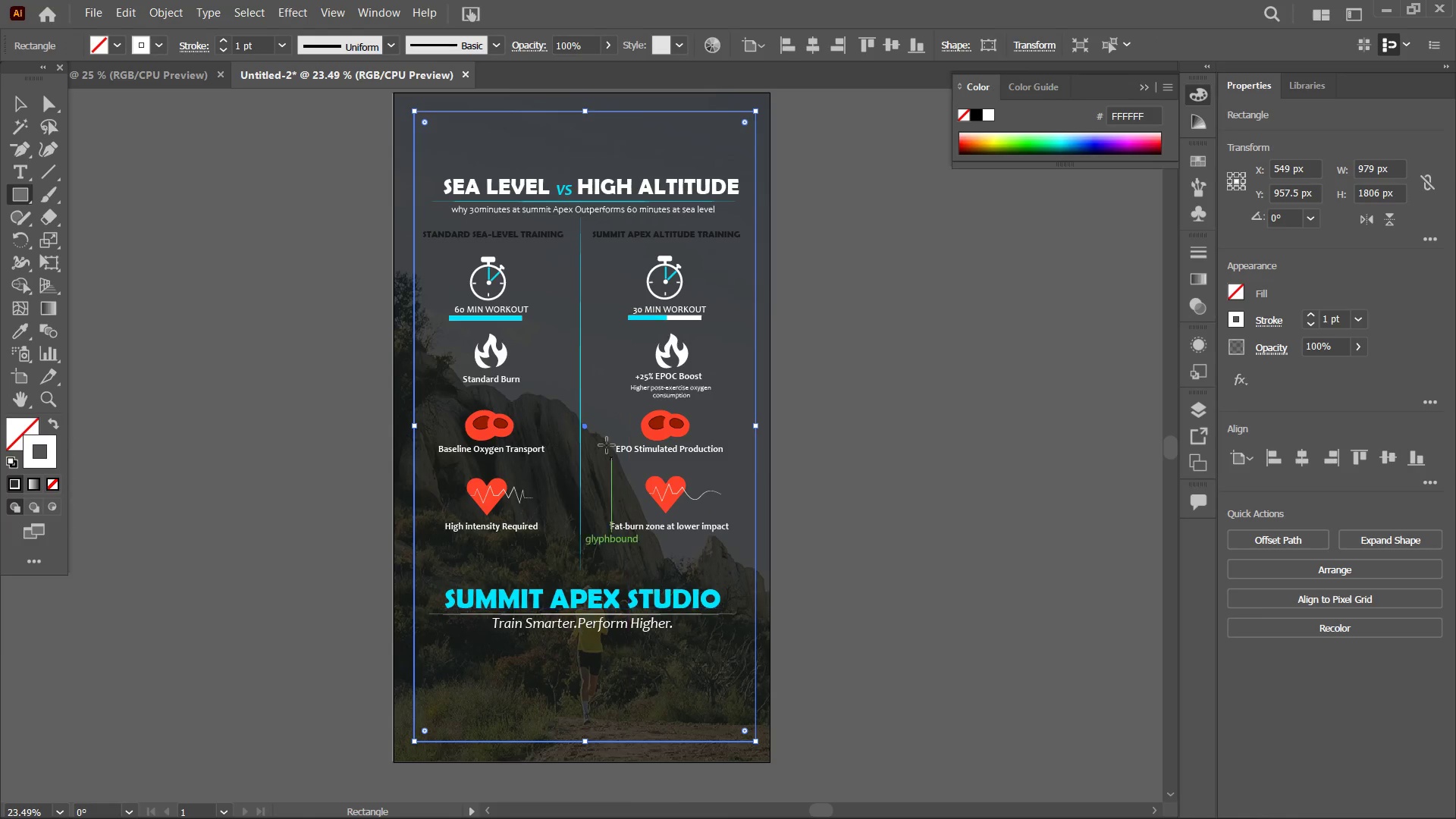 
scroll: coordinate [605, 442], scroll_direction: up, amount: 3.0
 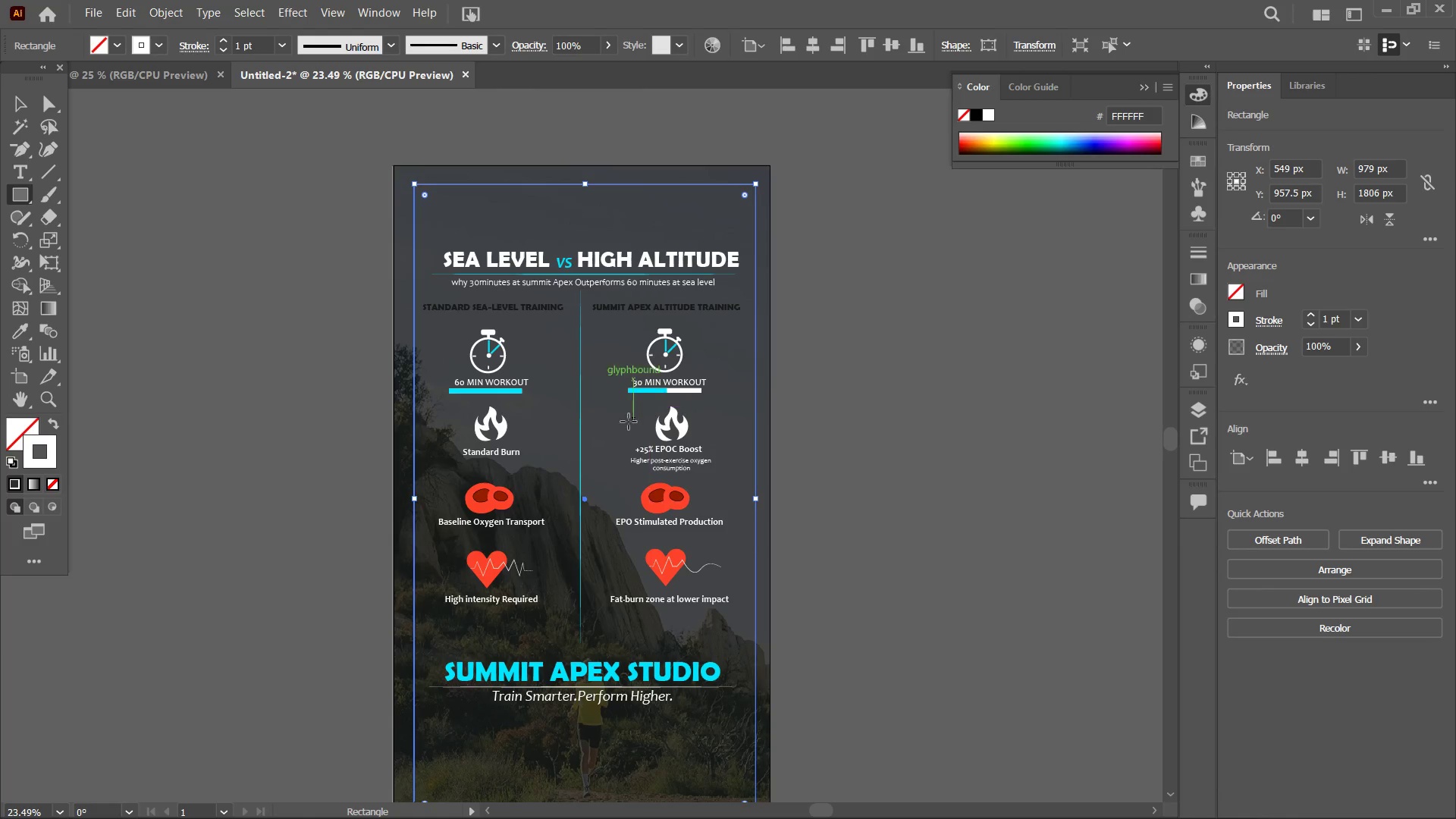 
left_click([1304, 466])
 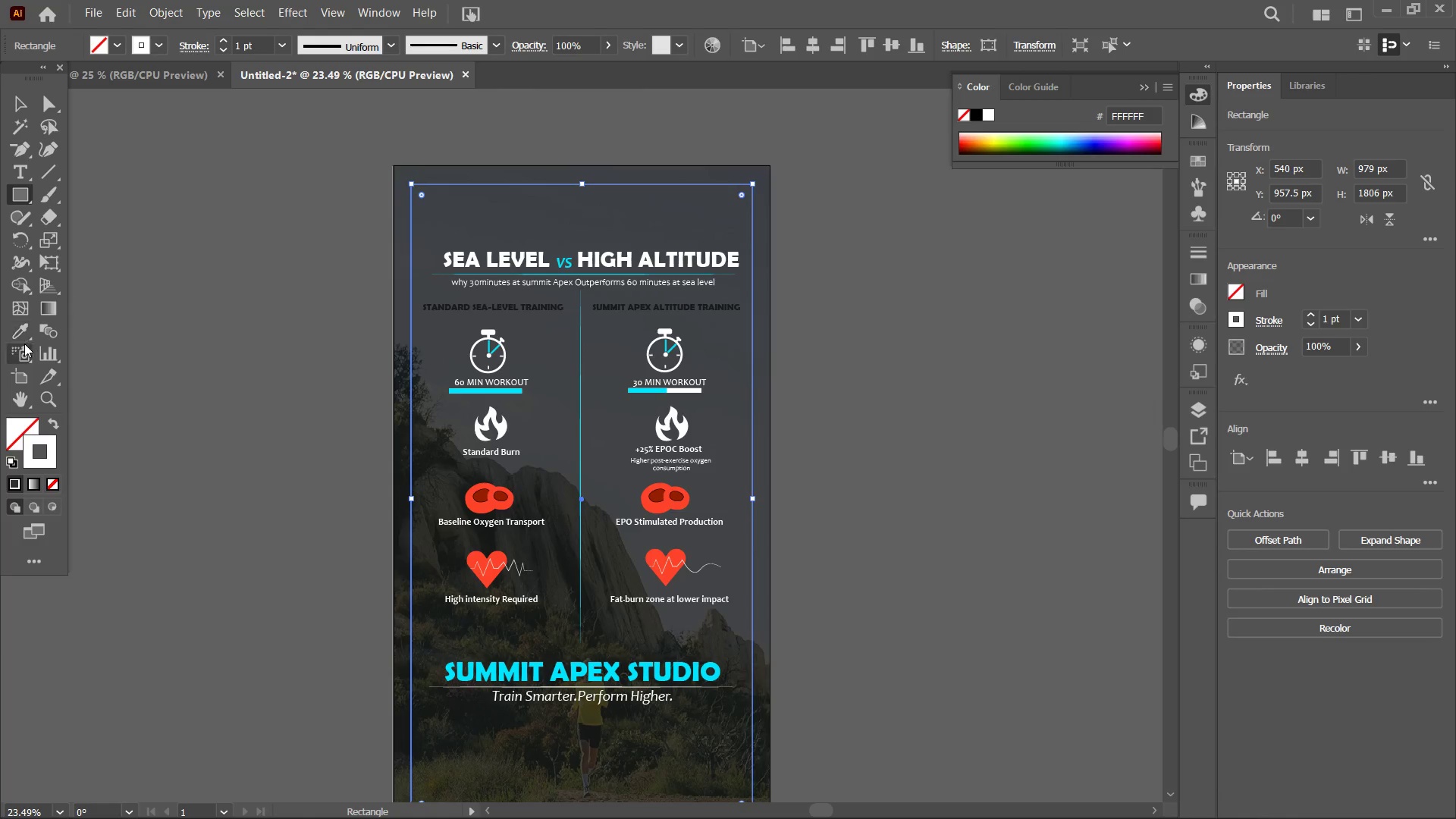 
left_click_drag(start_coordinate=[17, 333], to_coordinate=[20, 332])
 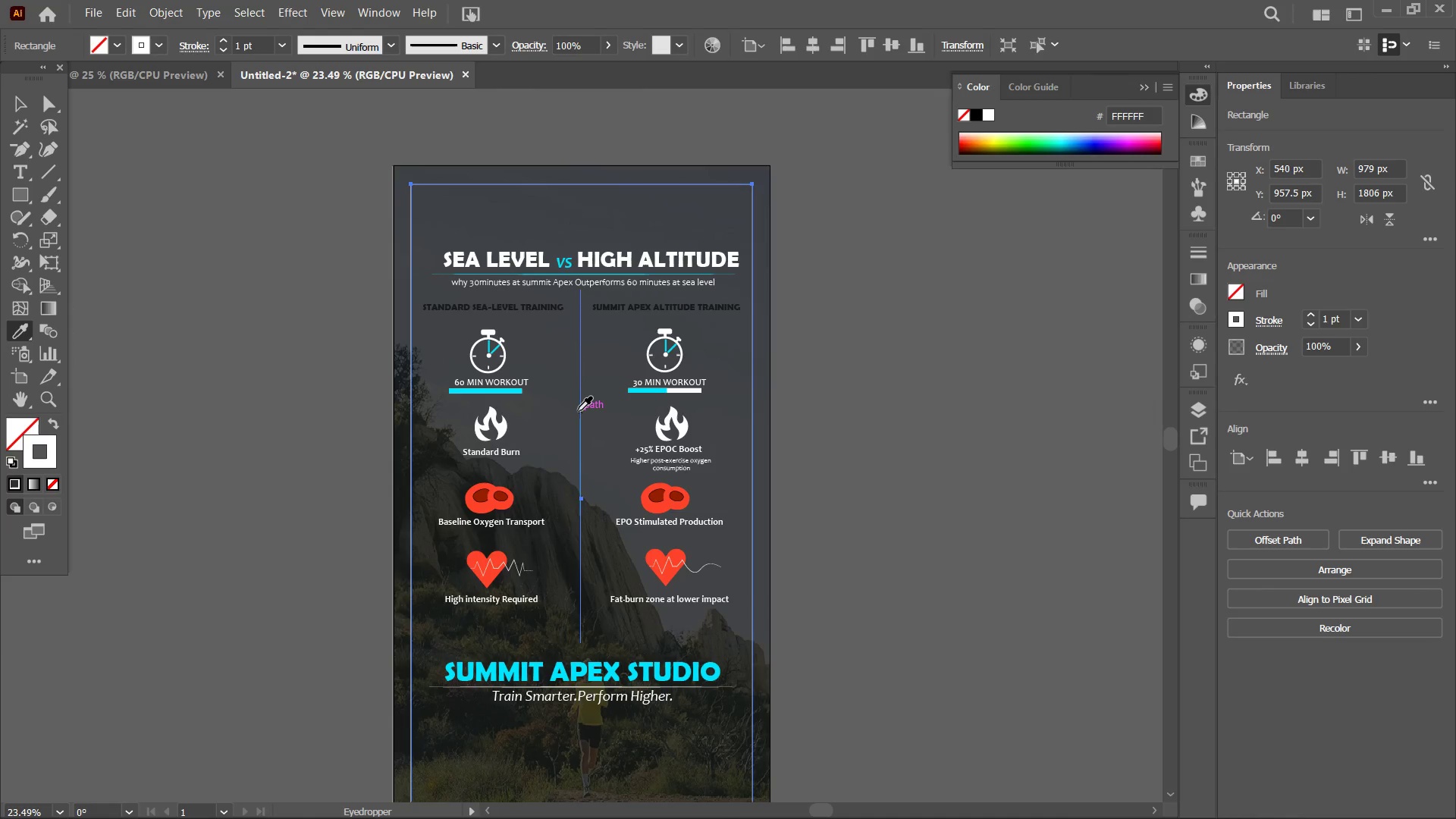 
left_click([579, 409])
 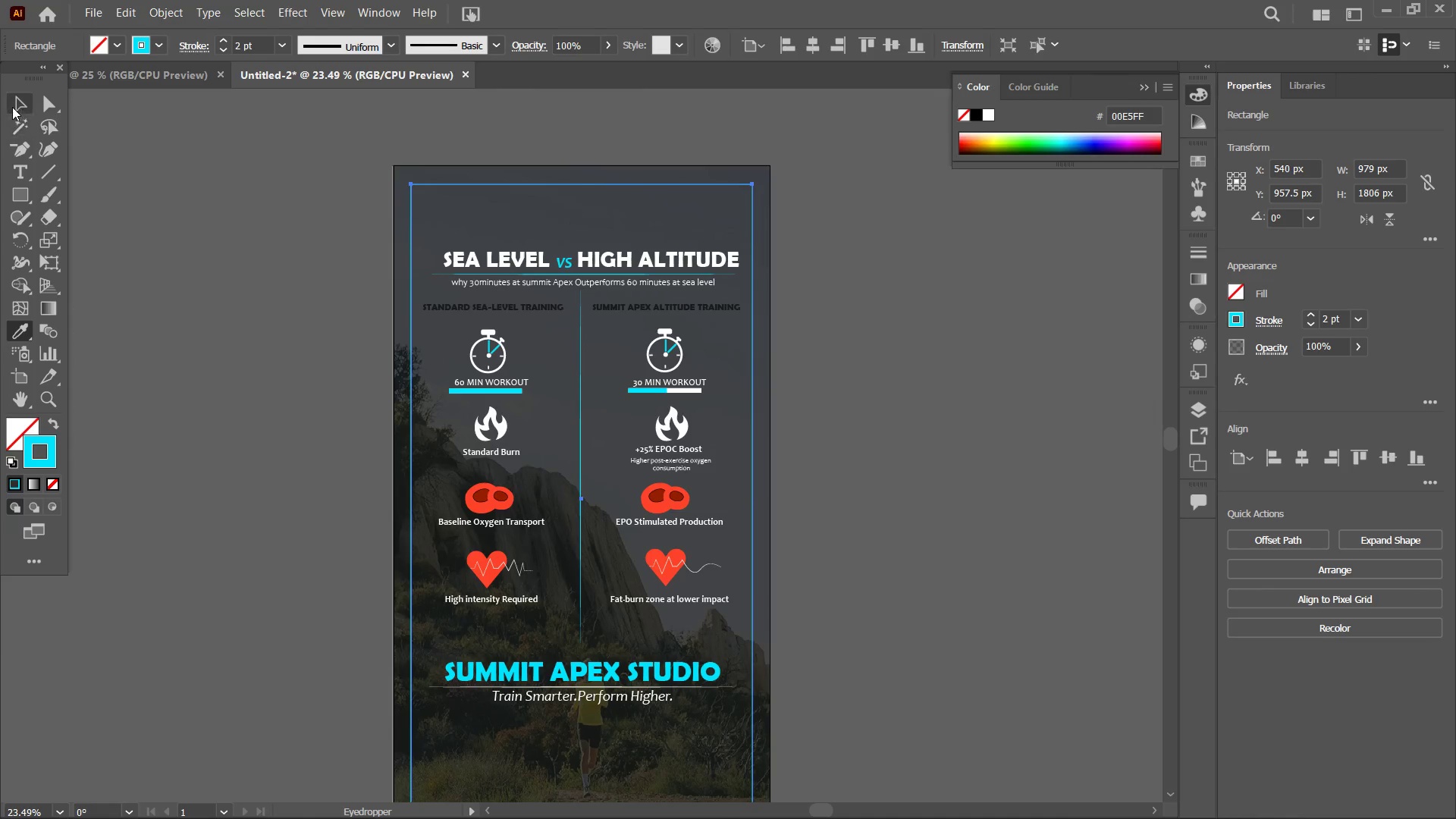 
double_click([194, 181])
 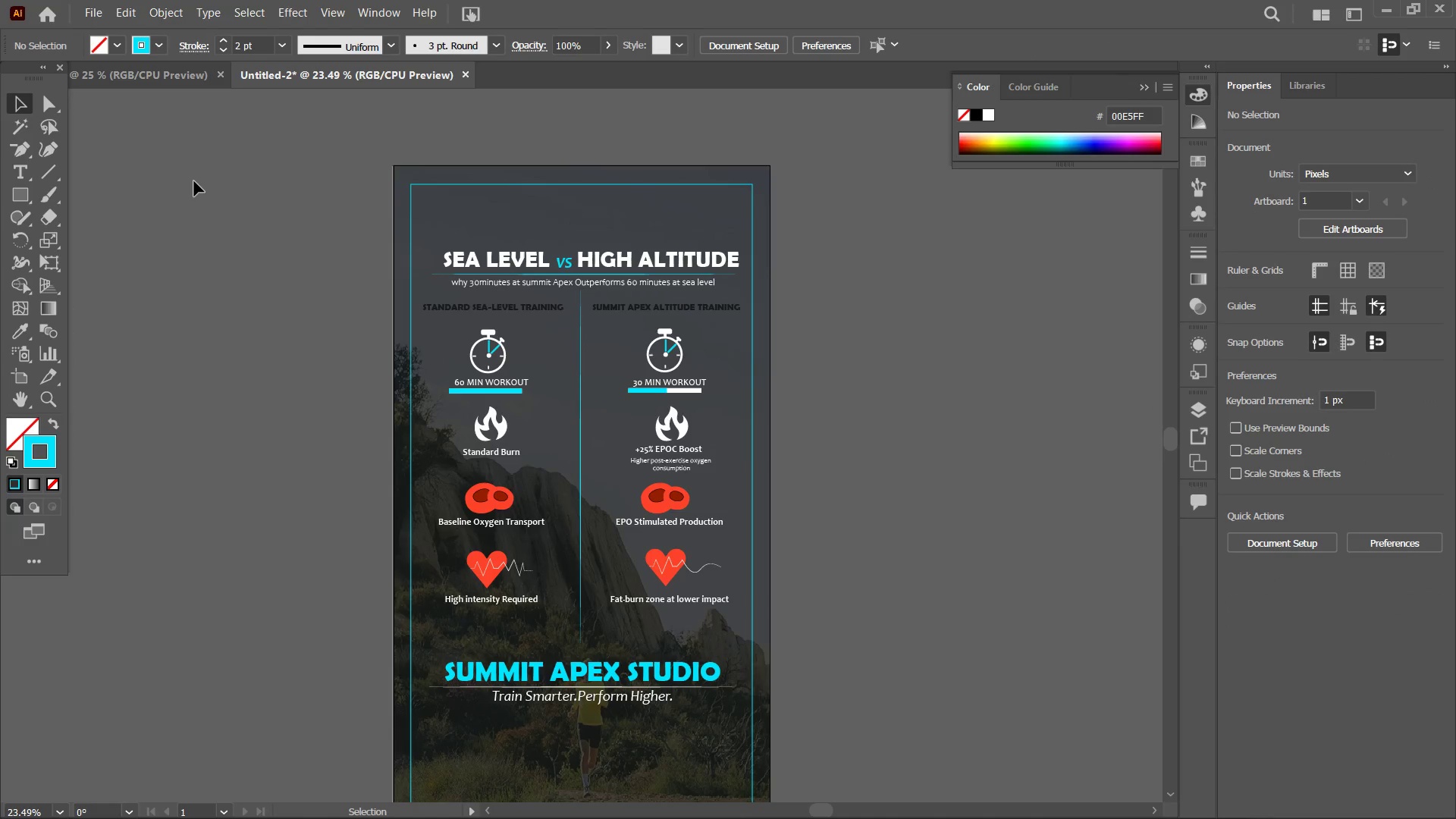 
scroll: coordinate [193, 182], scroll_direction: down, amount: 5.0
 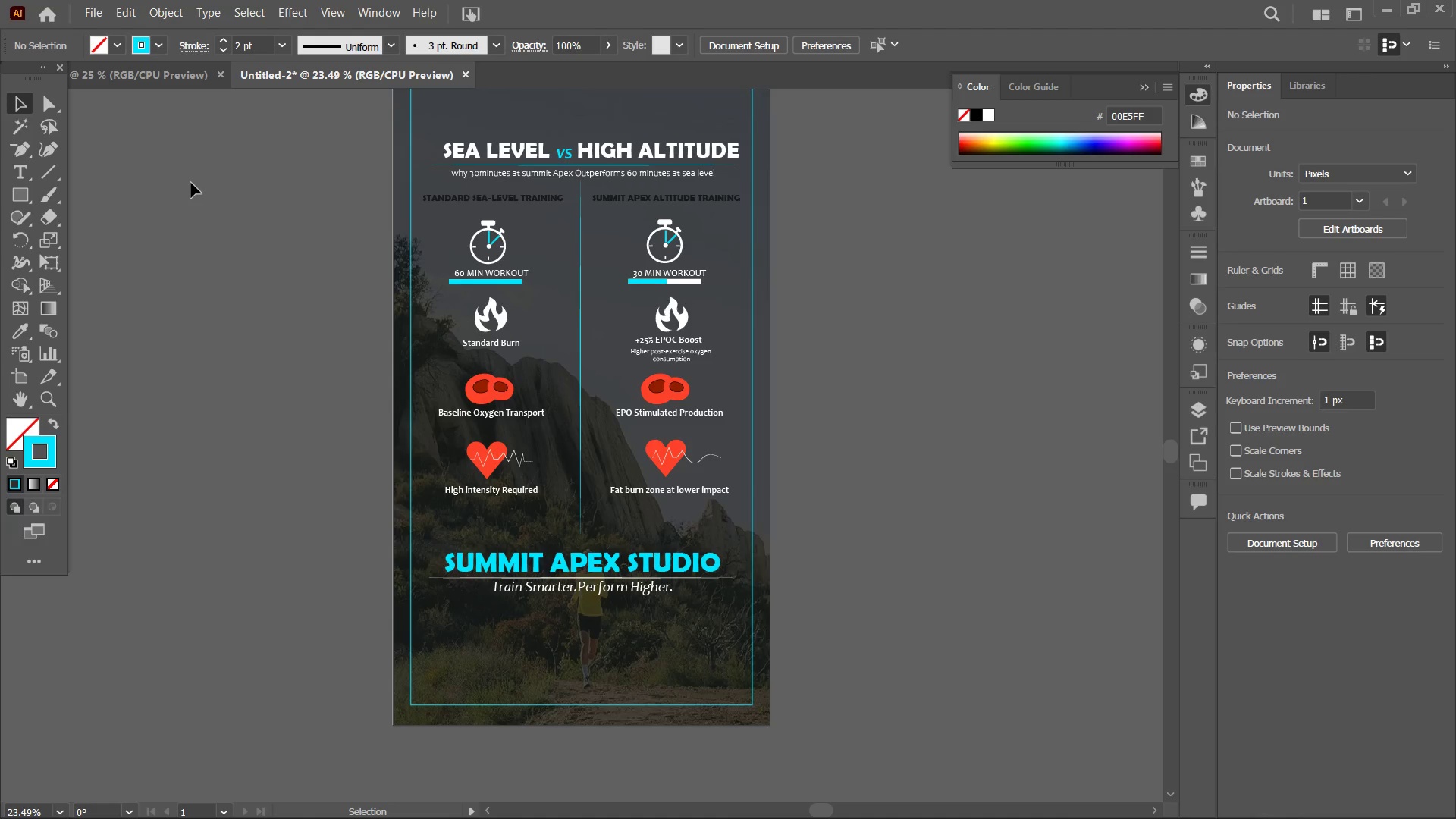 
scroll: coordinate [184, 187], scroll_direction: up, amount: 6.0
 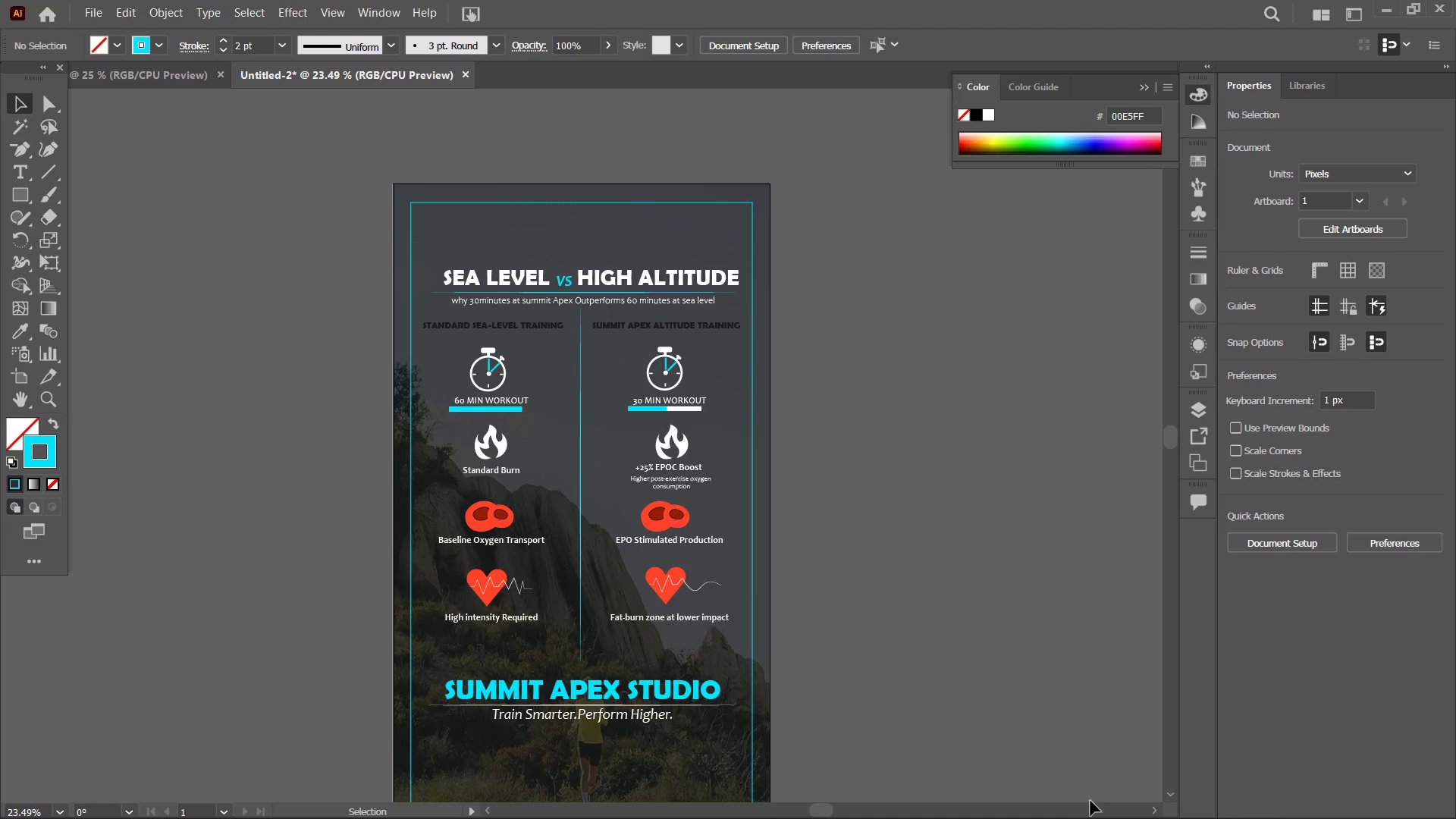 
scroll: coordinate [992, 463], scroll_direction: down, amount: 3.0
 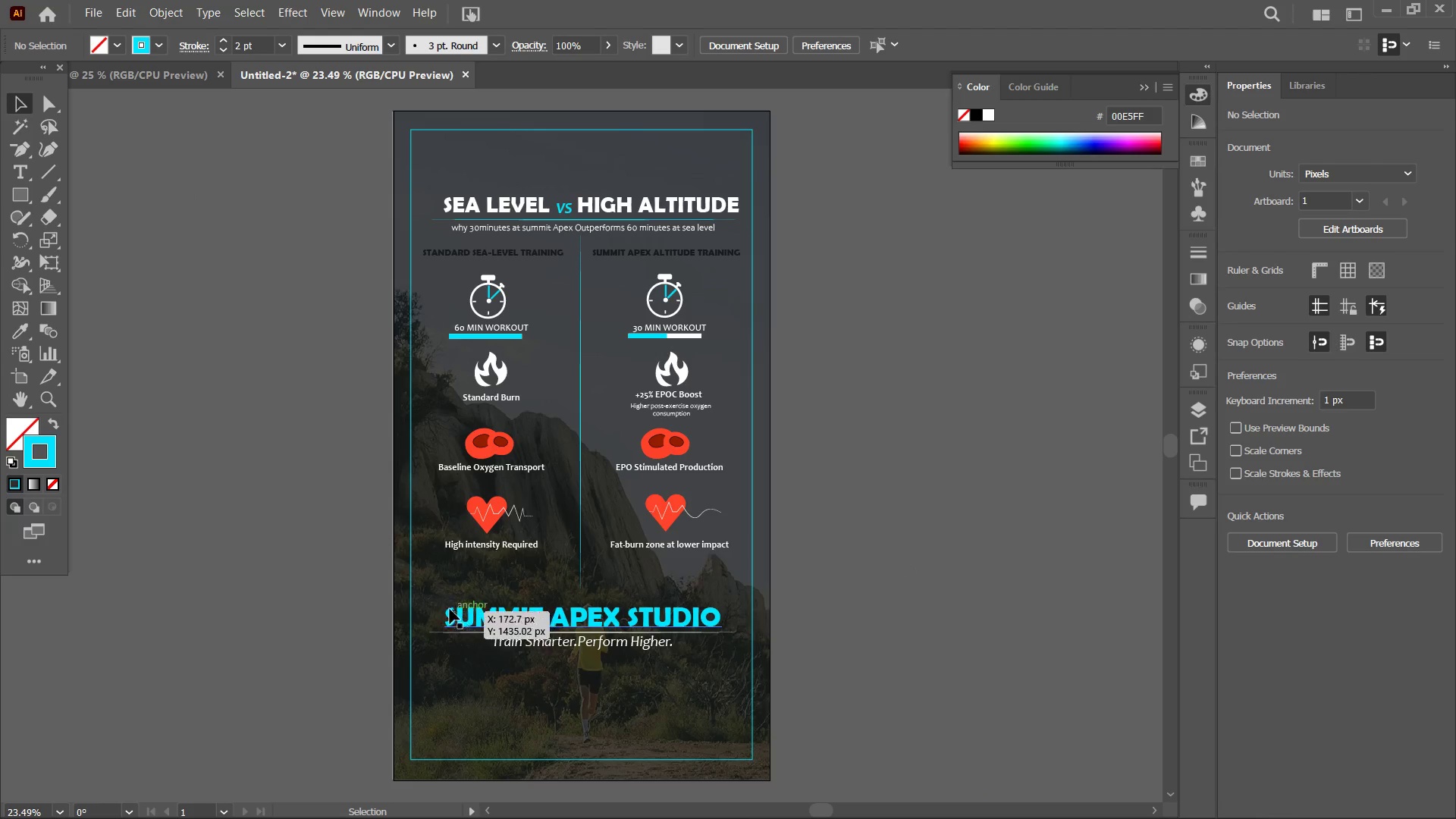 
left_click([447, 605])
 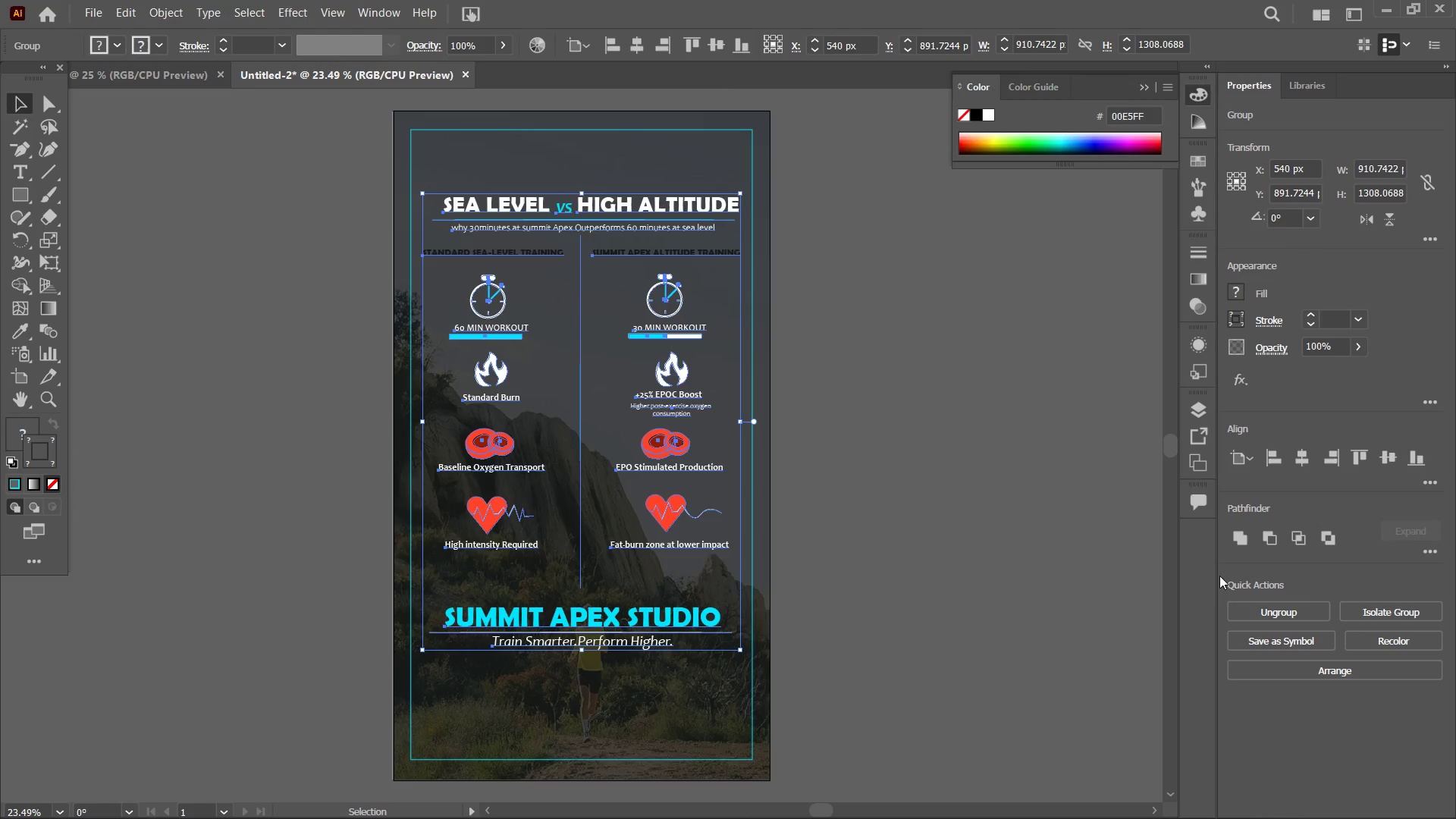 
left_click([1314, 611])
 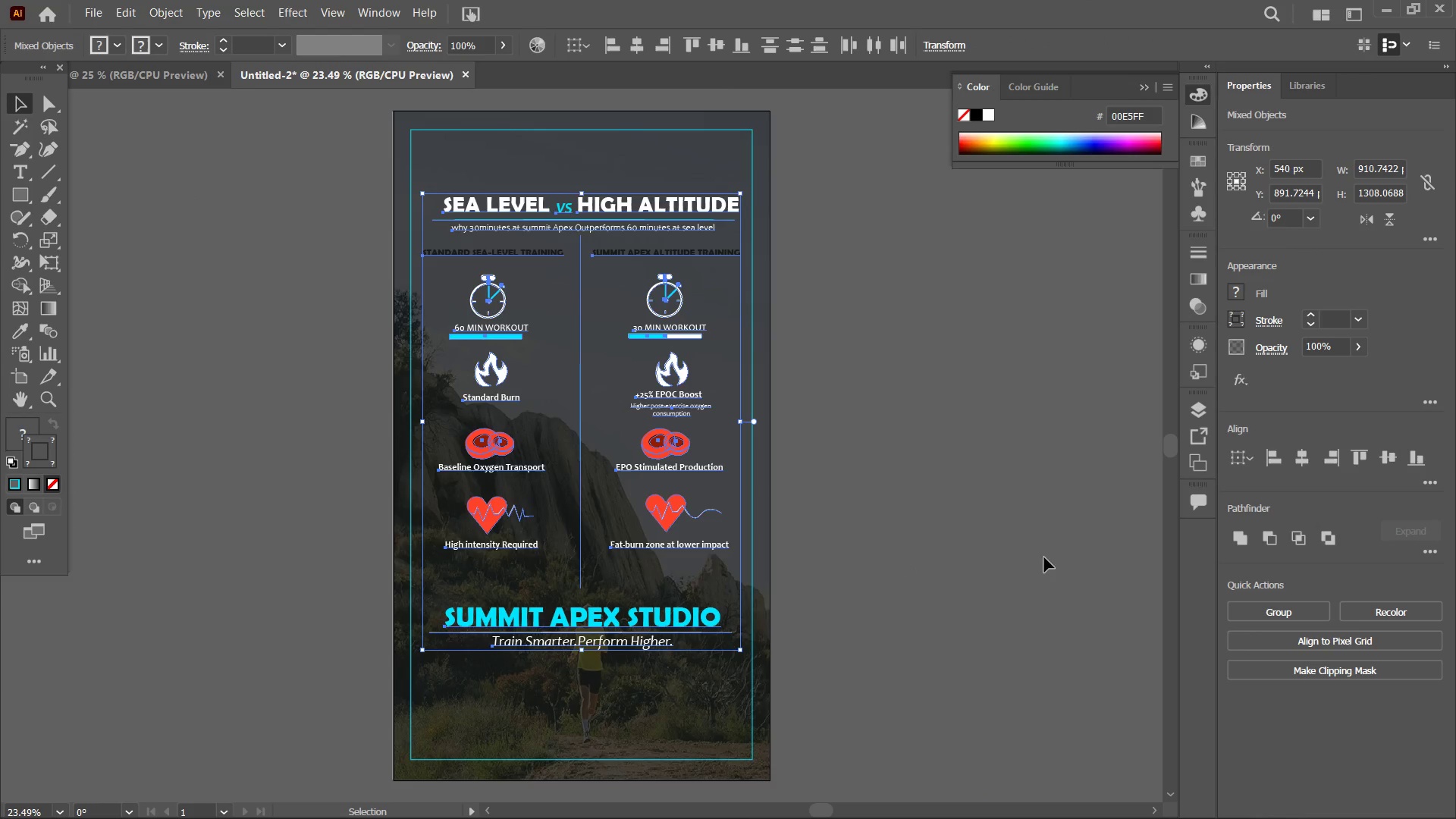 
double_click([1021, 524])
 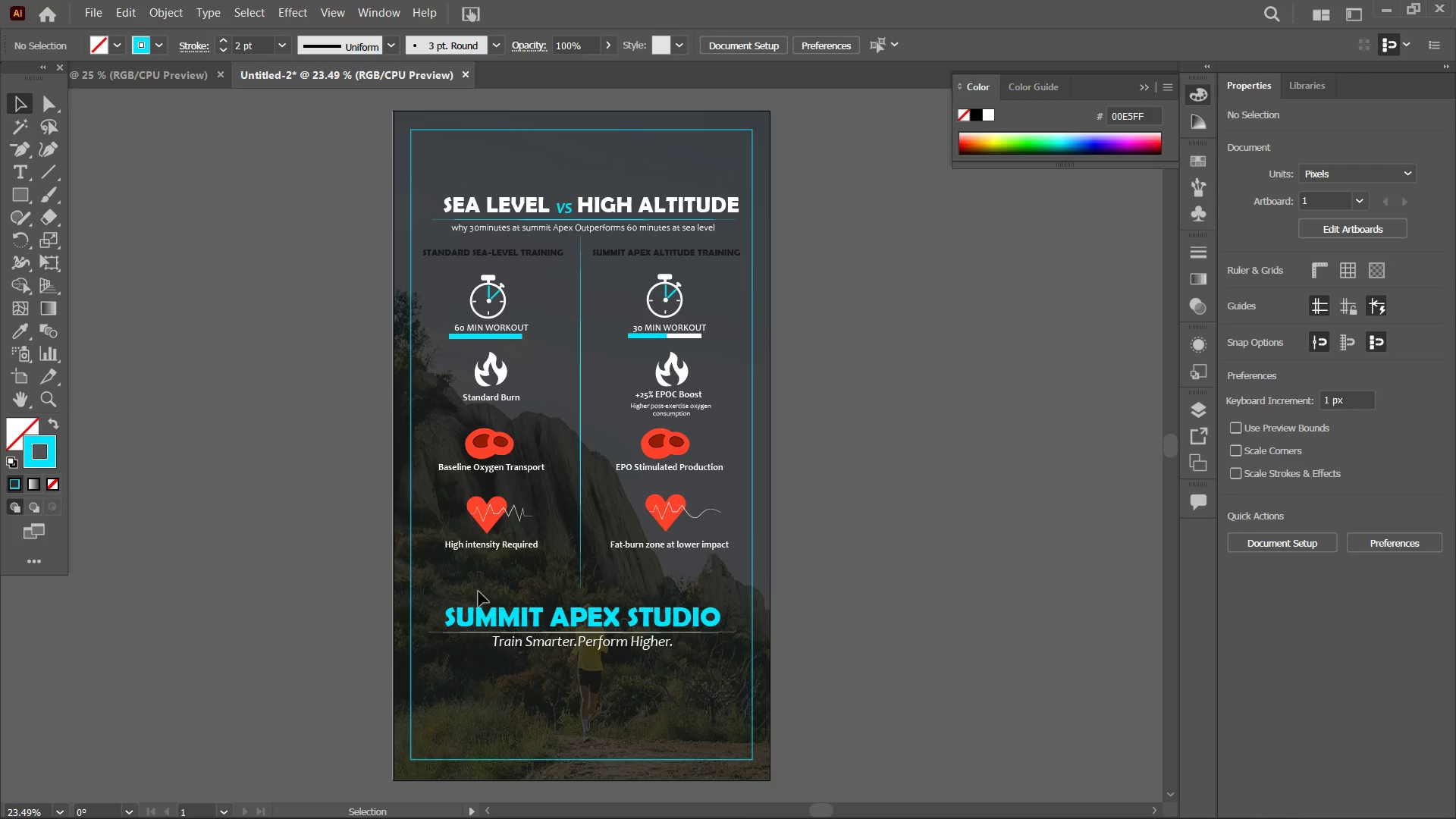 
left_click_drag(start_coordinate=[457, 596], to_coordinate=[613, 657])
 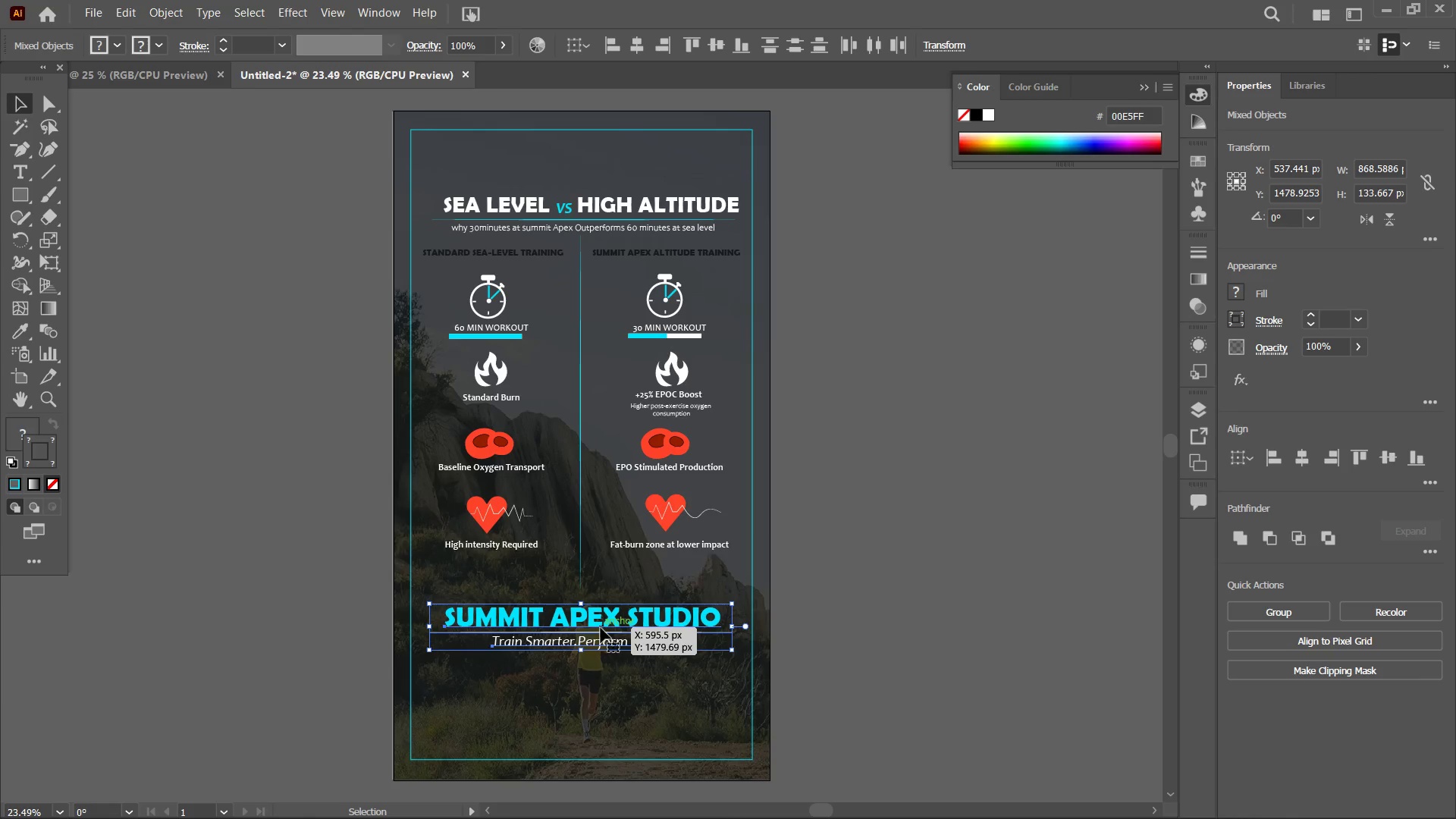 
left_click_drag(start_coordinate=[599, 626], to_coordinate=[598, 658])
 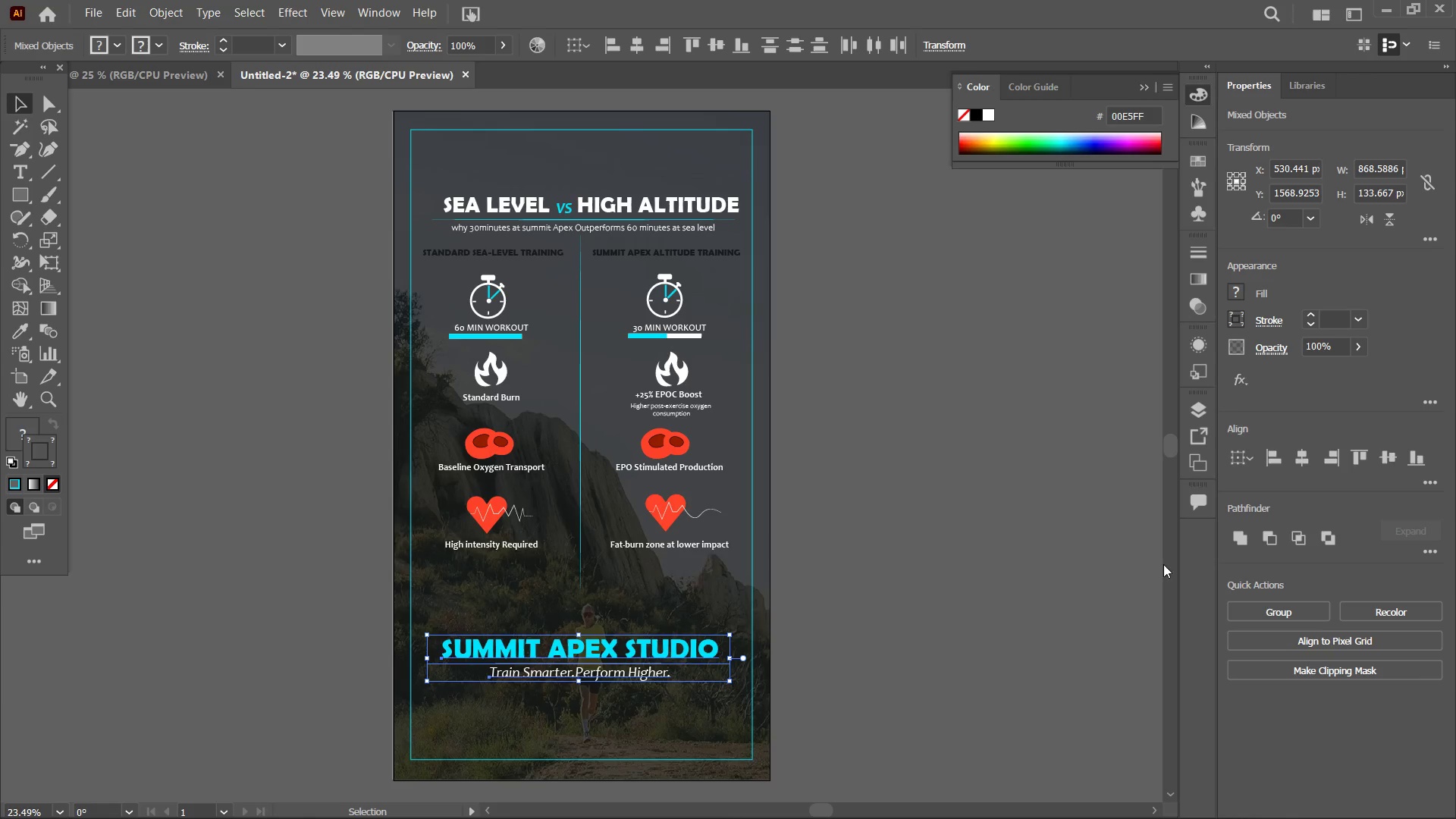 
left_click([937, 461])
 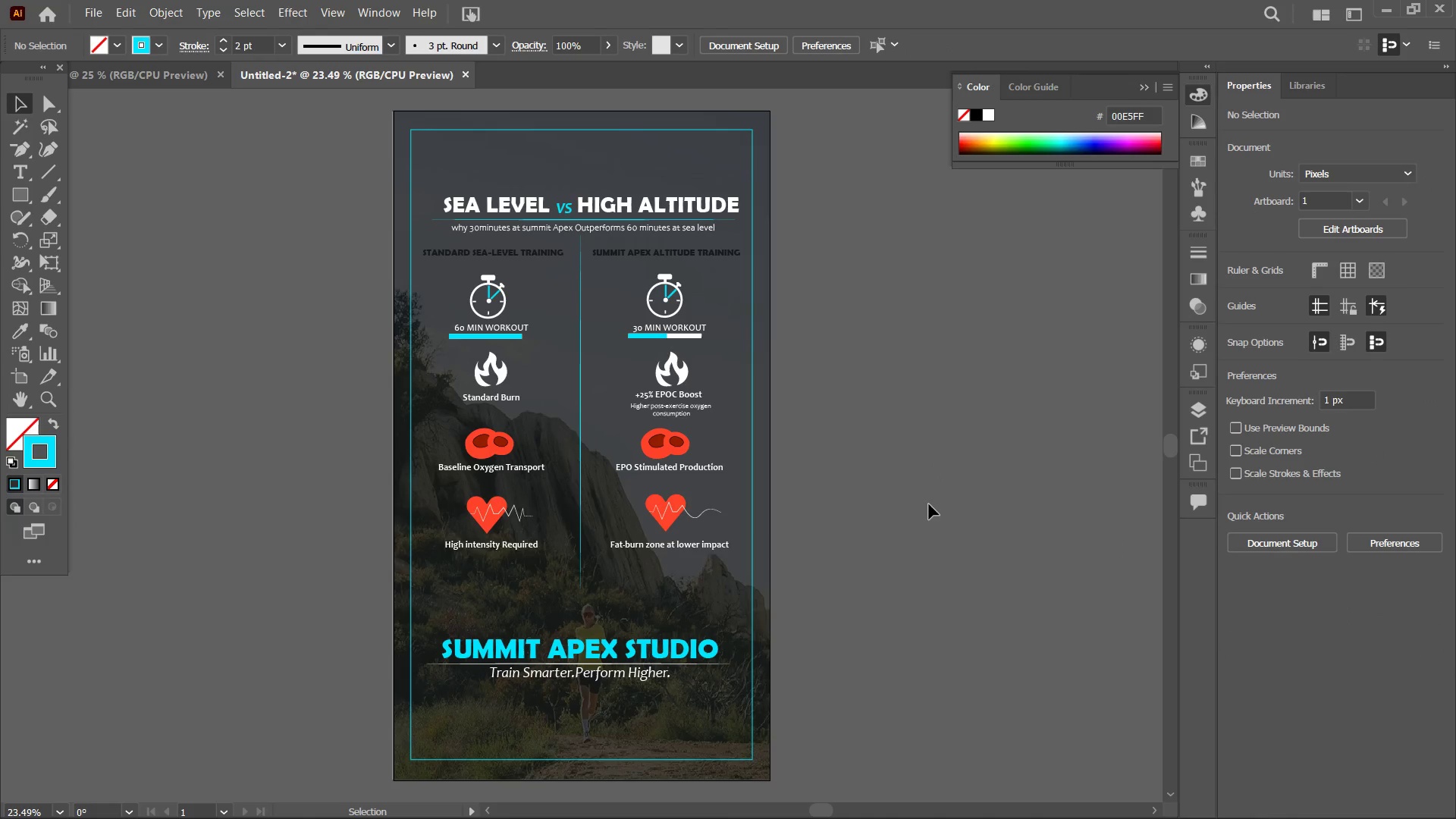 
key(PlayPause)
 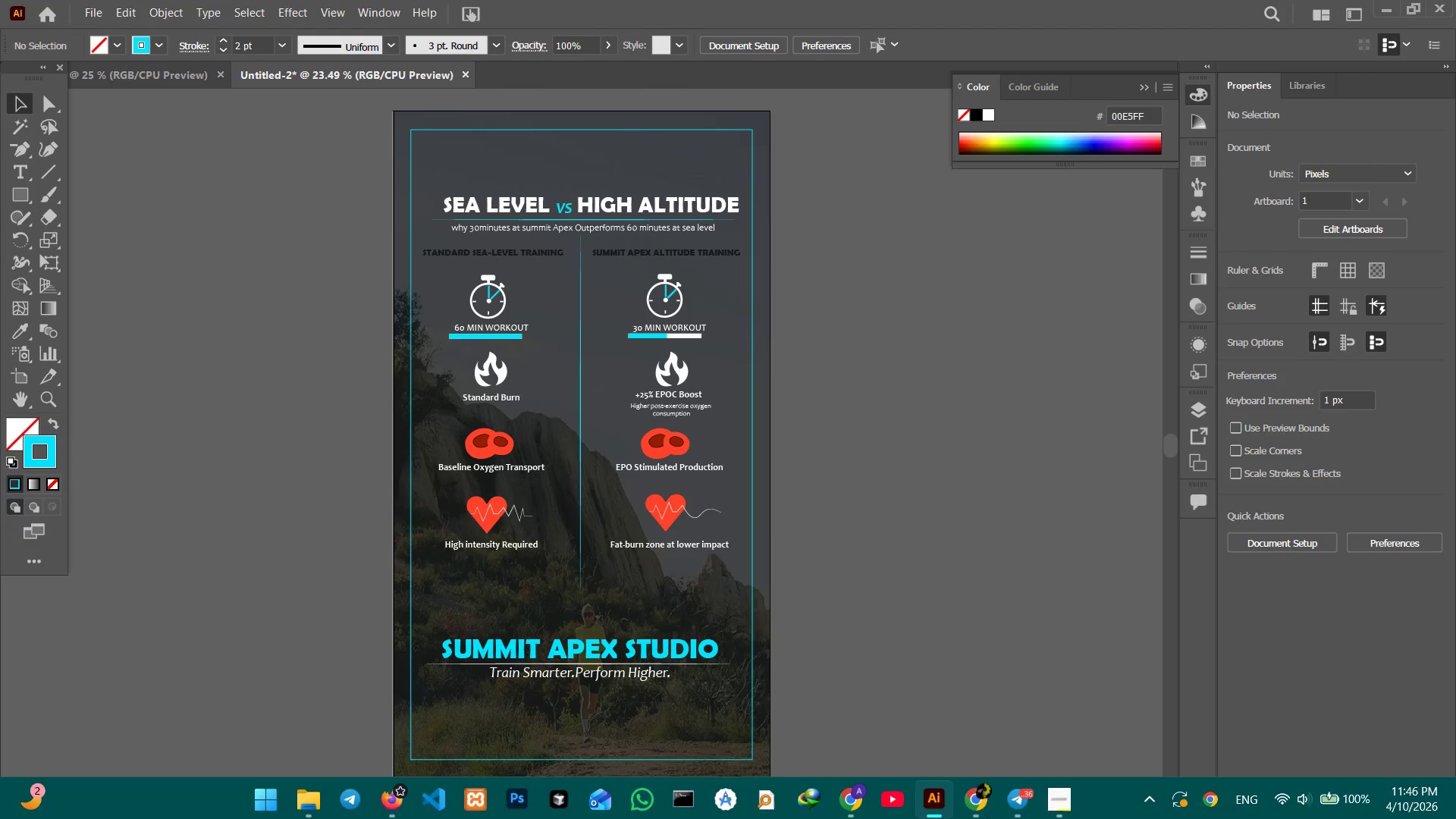 
left_click([1063, 797])